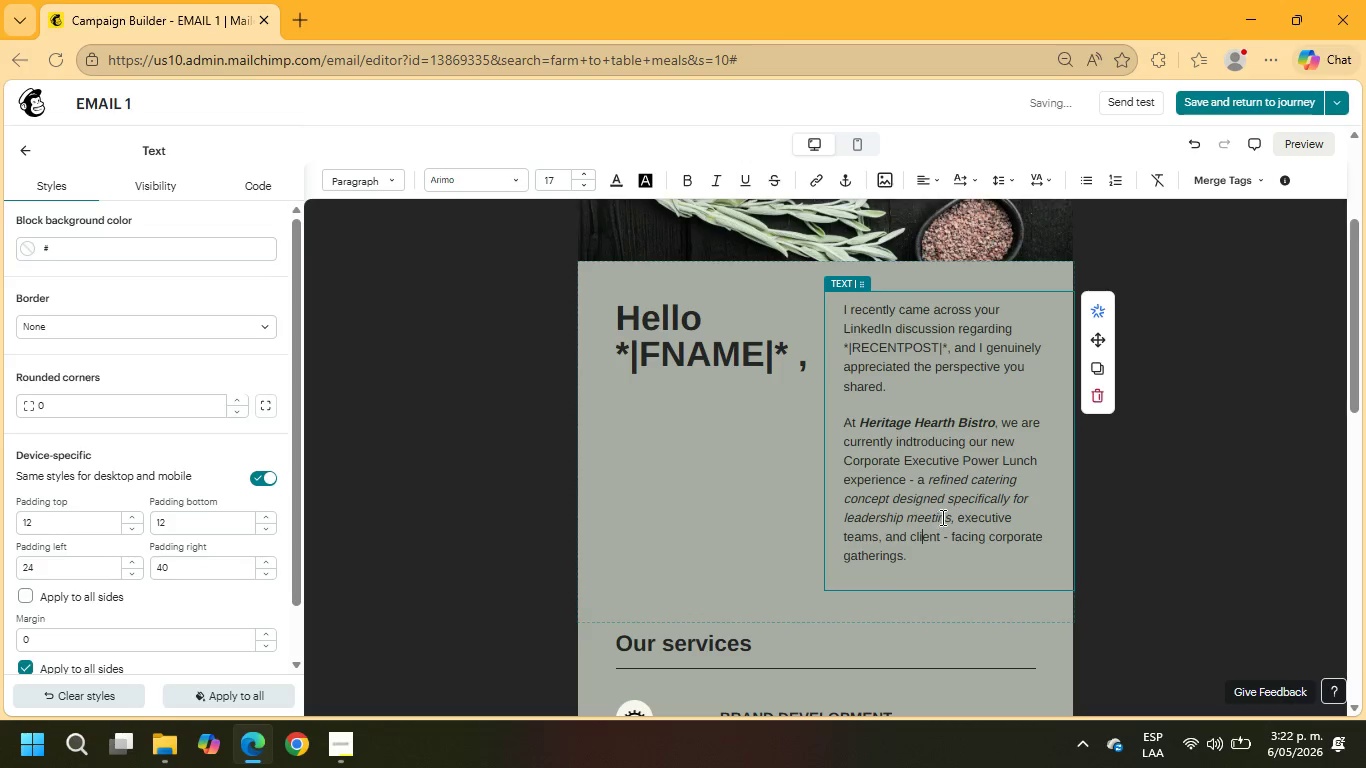 
left_click([946, 517])
 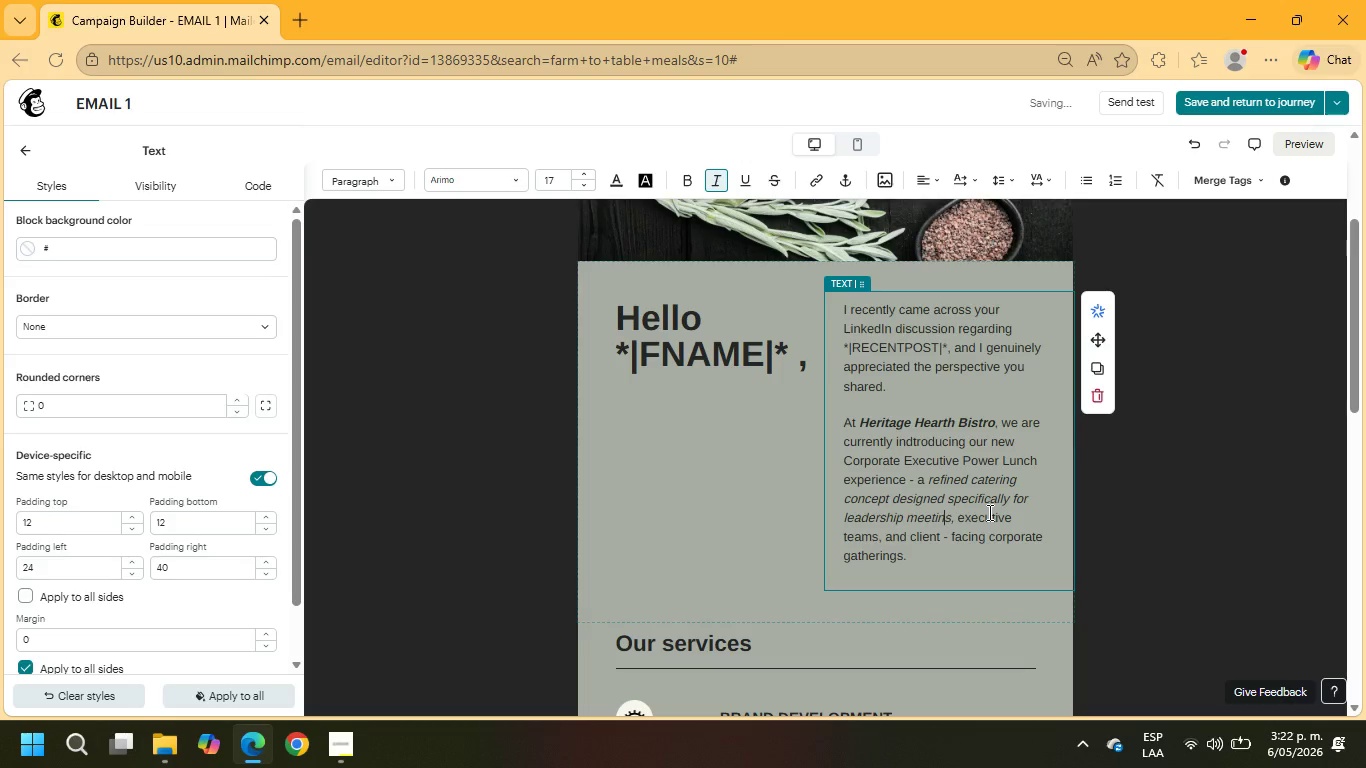 
key(G)
 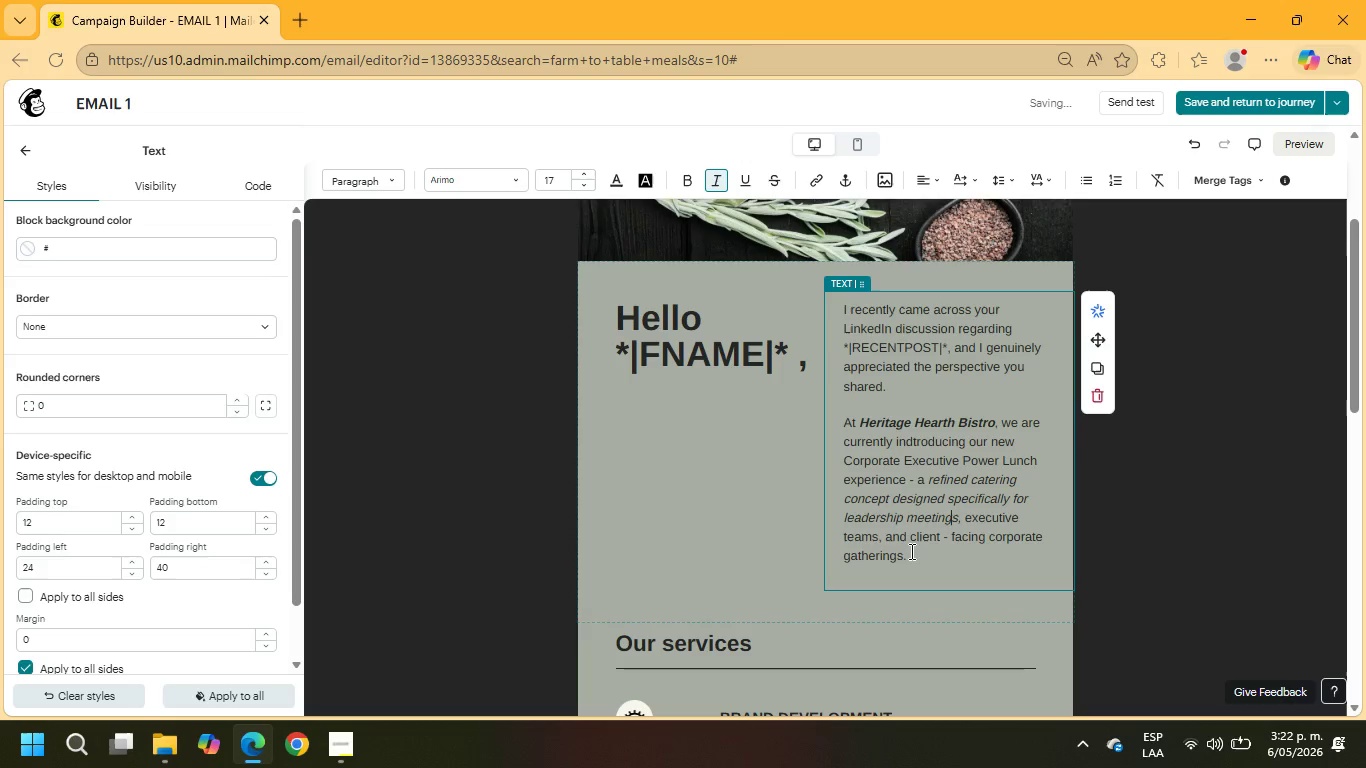 
left_click_drag(start_coordinate=[911, 558], to_coordinate=[957, 517])
 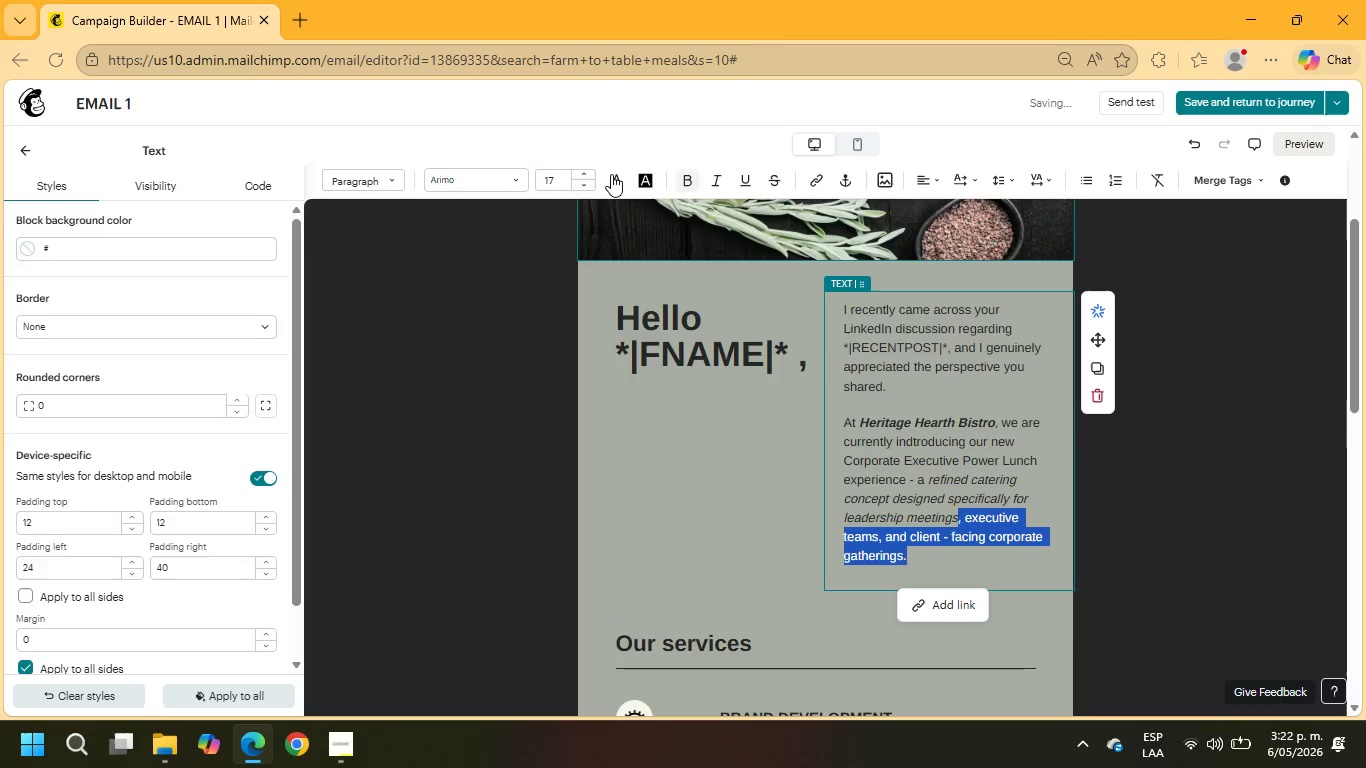 
left_click([723, 183])
 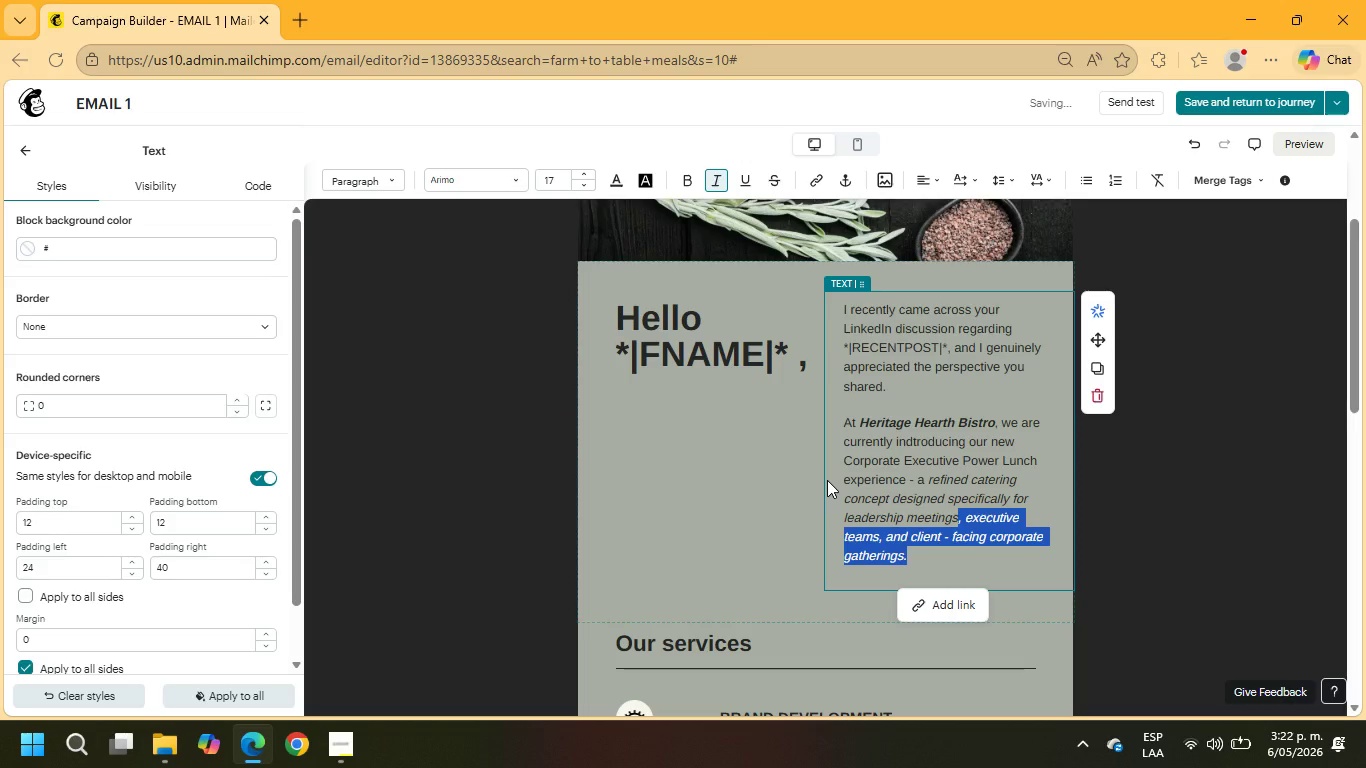 
left_click([931, 462])
 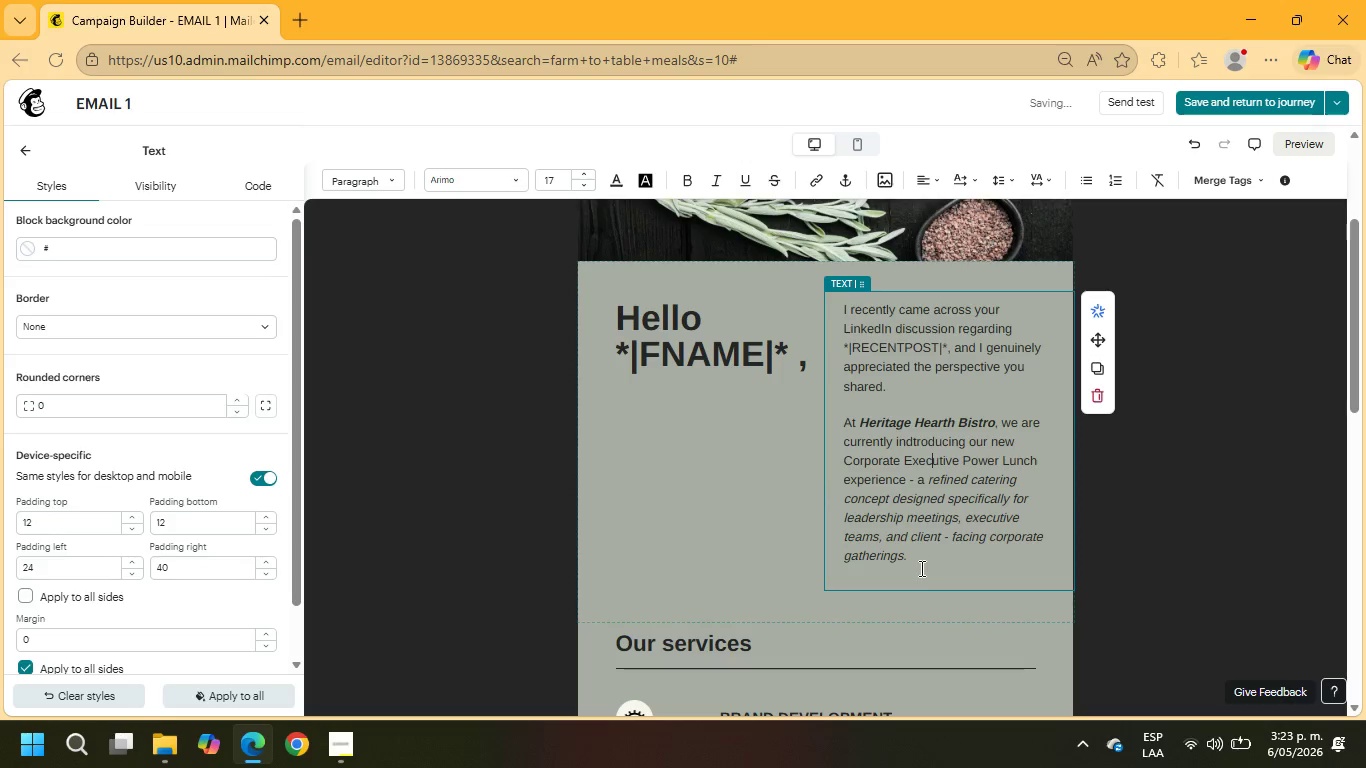 
left_click_drag(start_coordinate=[909, 560], to_coordinate=[818, 305])
 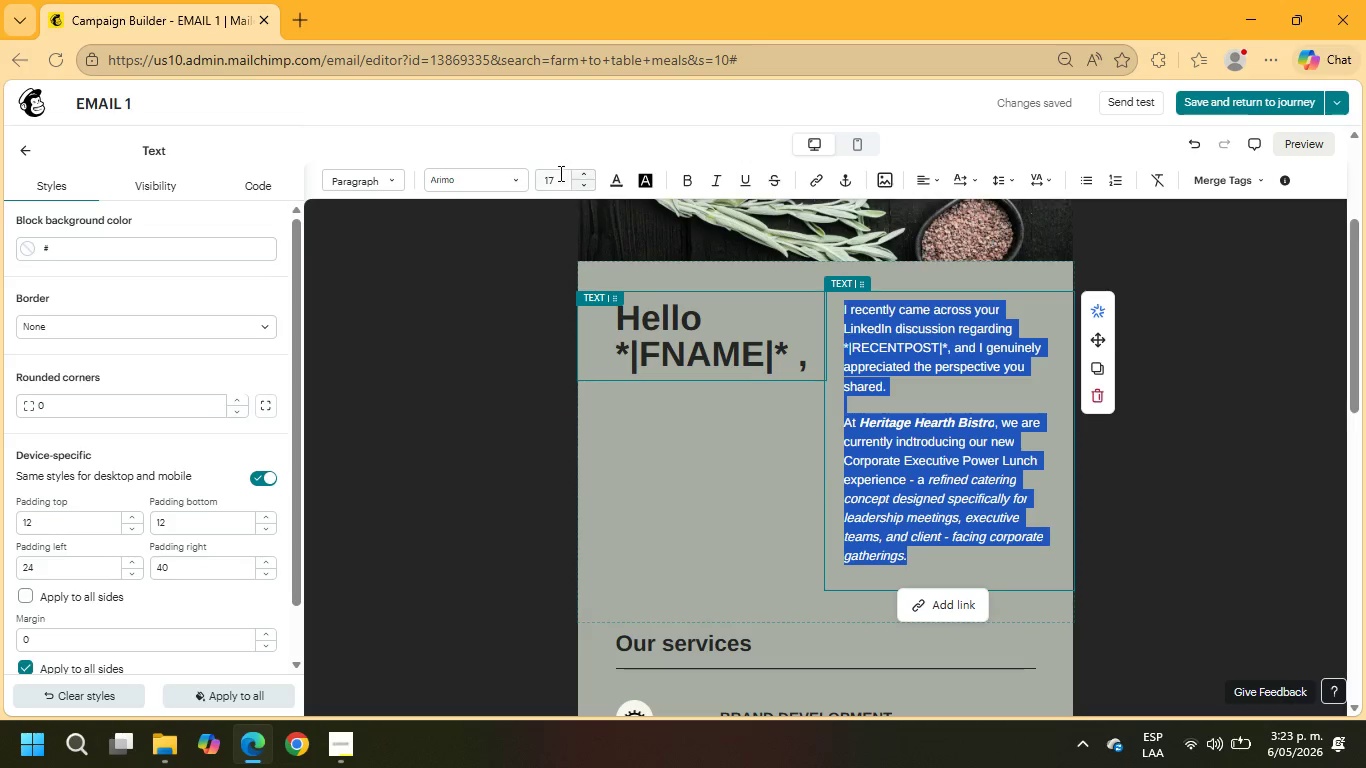 
left_click([559, 173])
 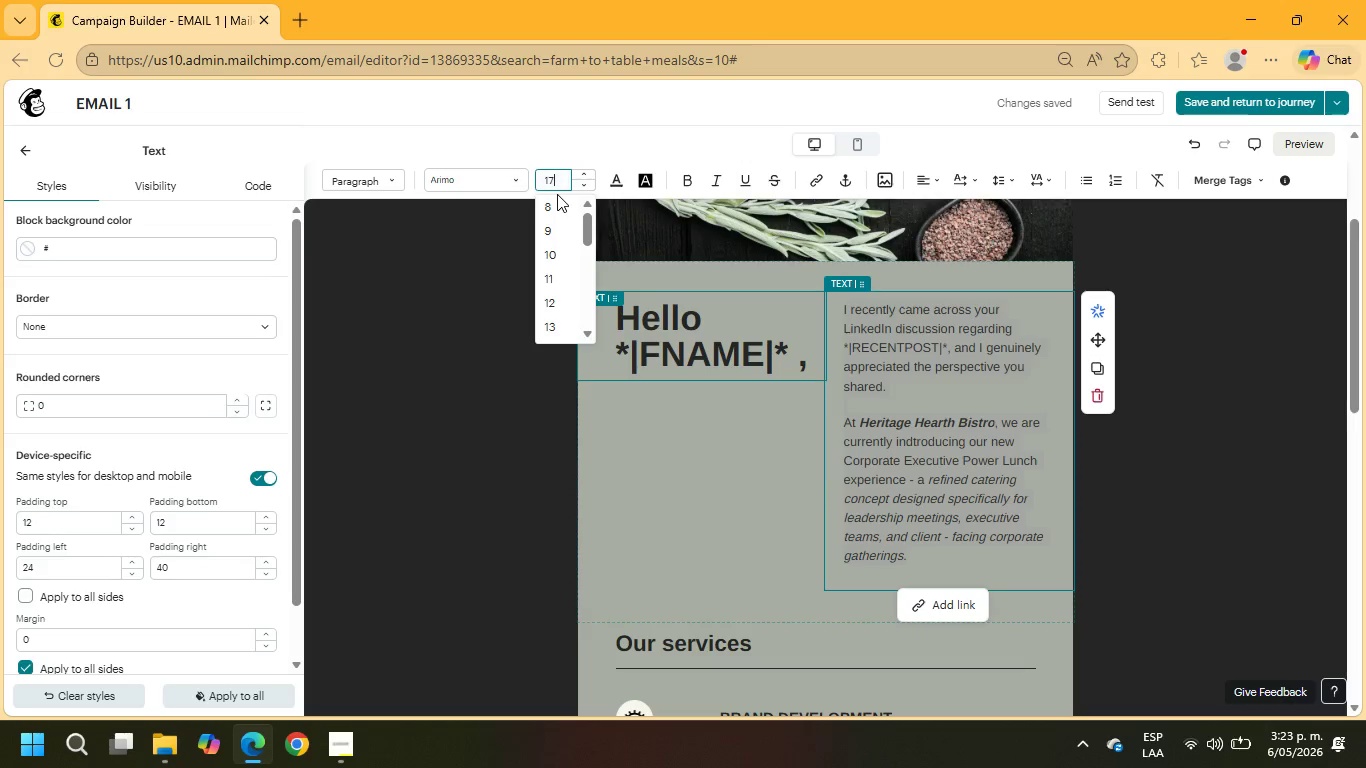 
key(Backspace)
 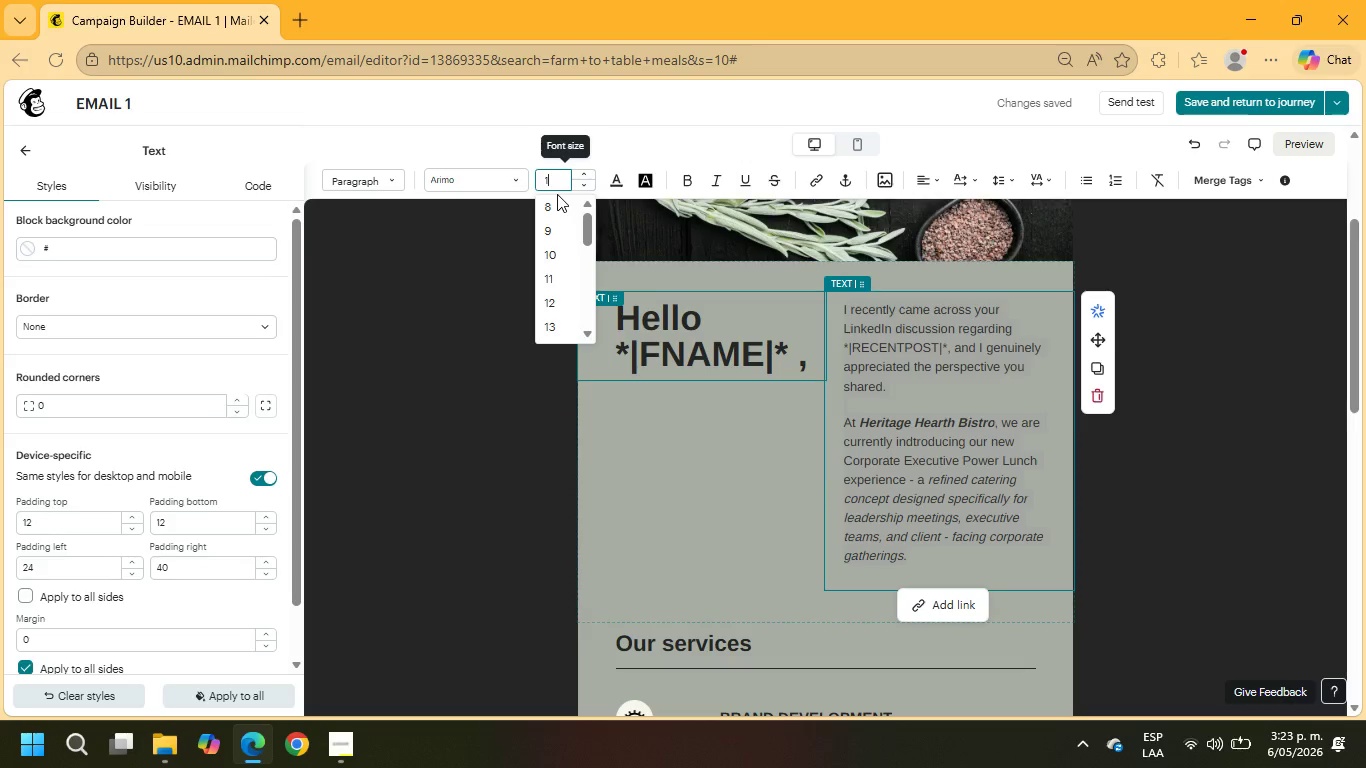 
key(Numpad8)
 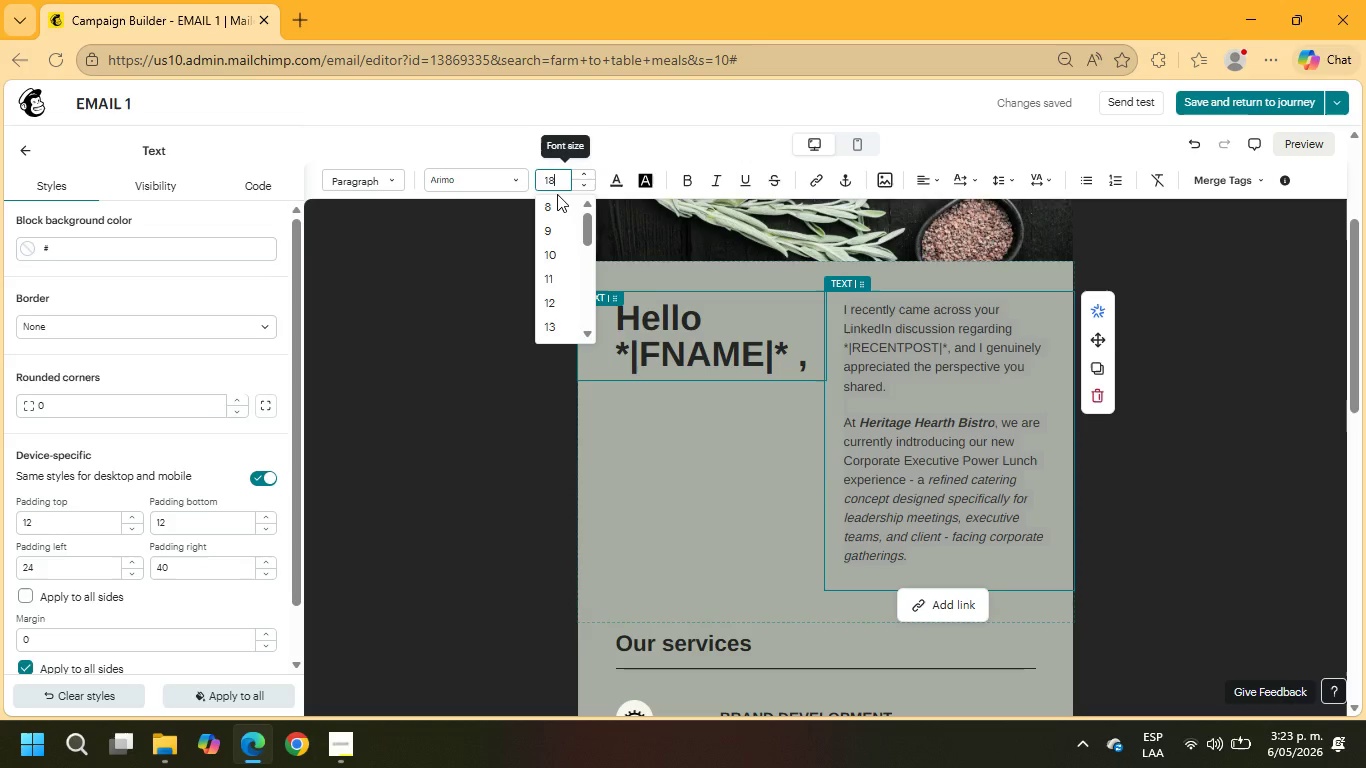 
key(NumpadEnter)
 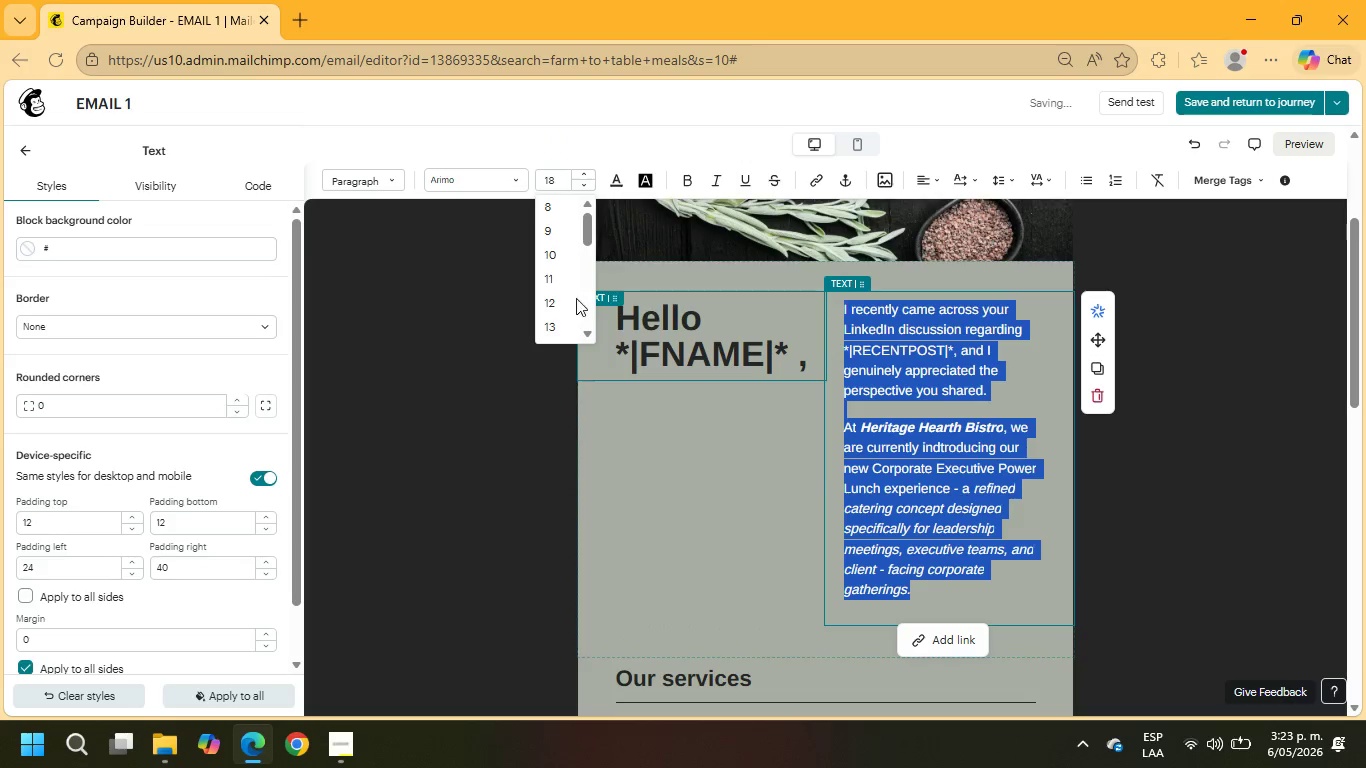 
left_click([714, 514])
 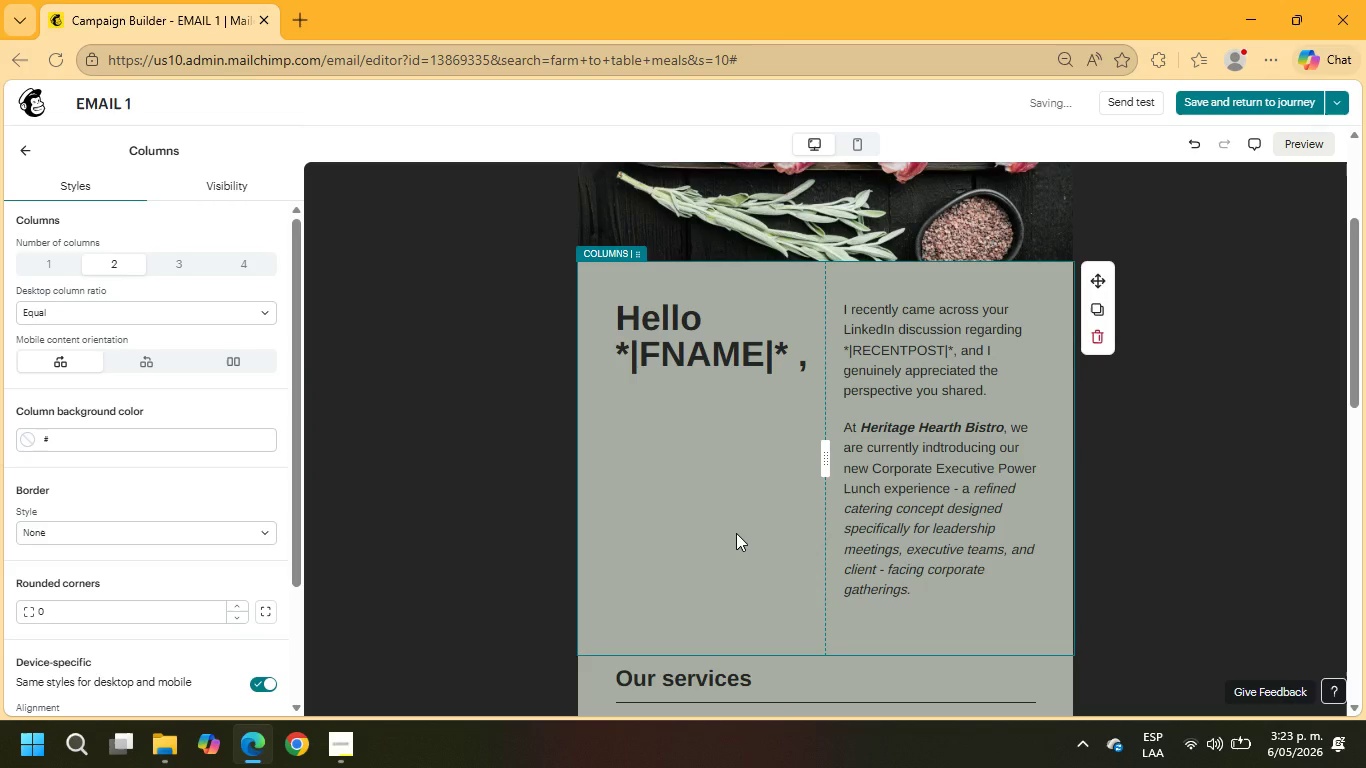 
scroll: coordinate [758, 577], scroll_direction: down, amount: 2.0
 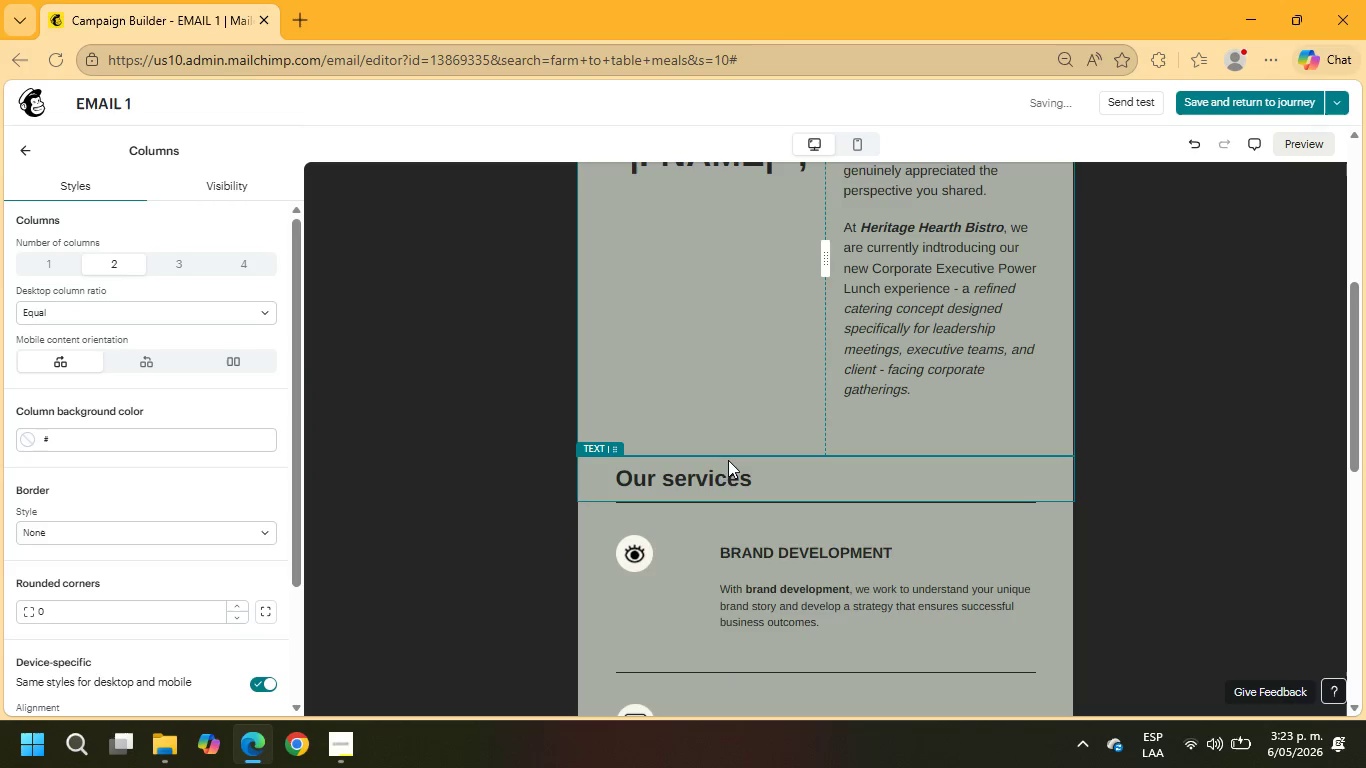 
left_click([730, 473])
 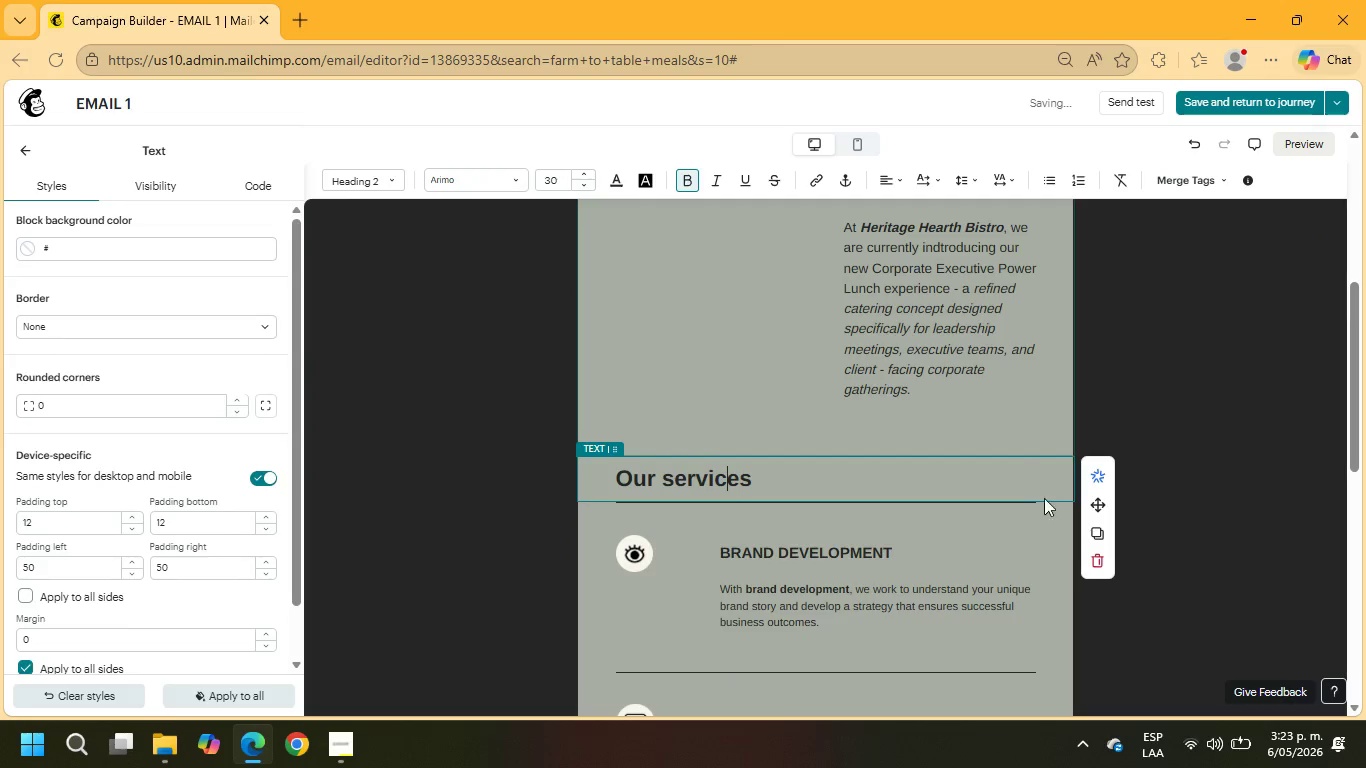 
left_click([1097, 560])
 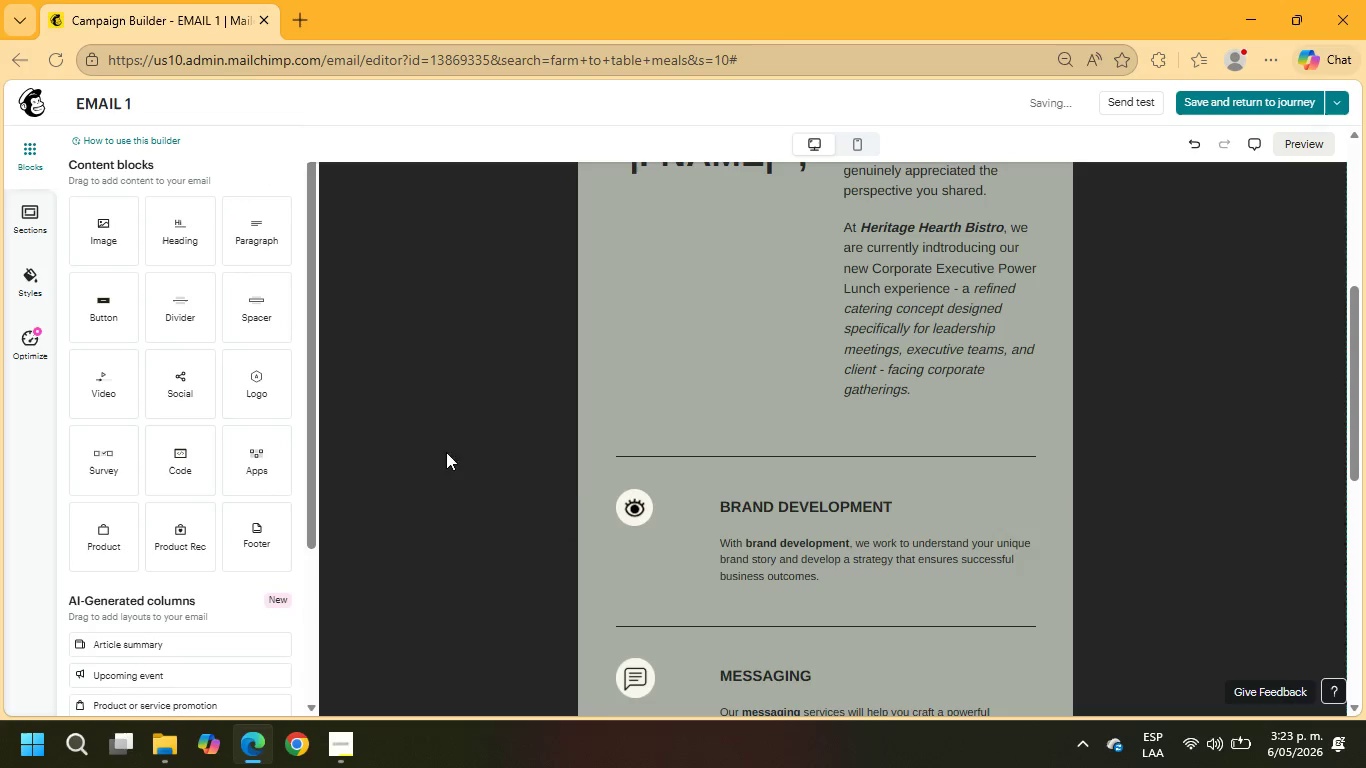 
left_click([643, 511])
 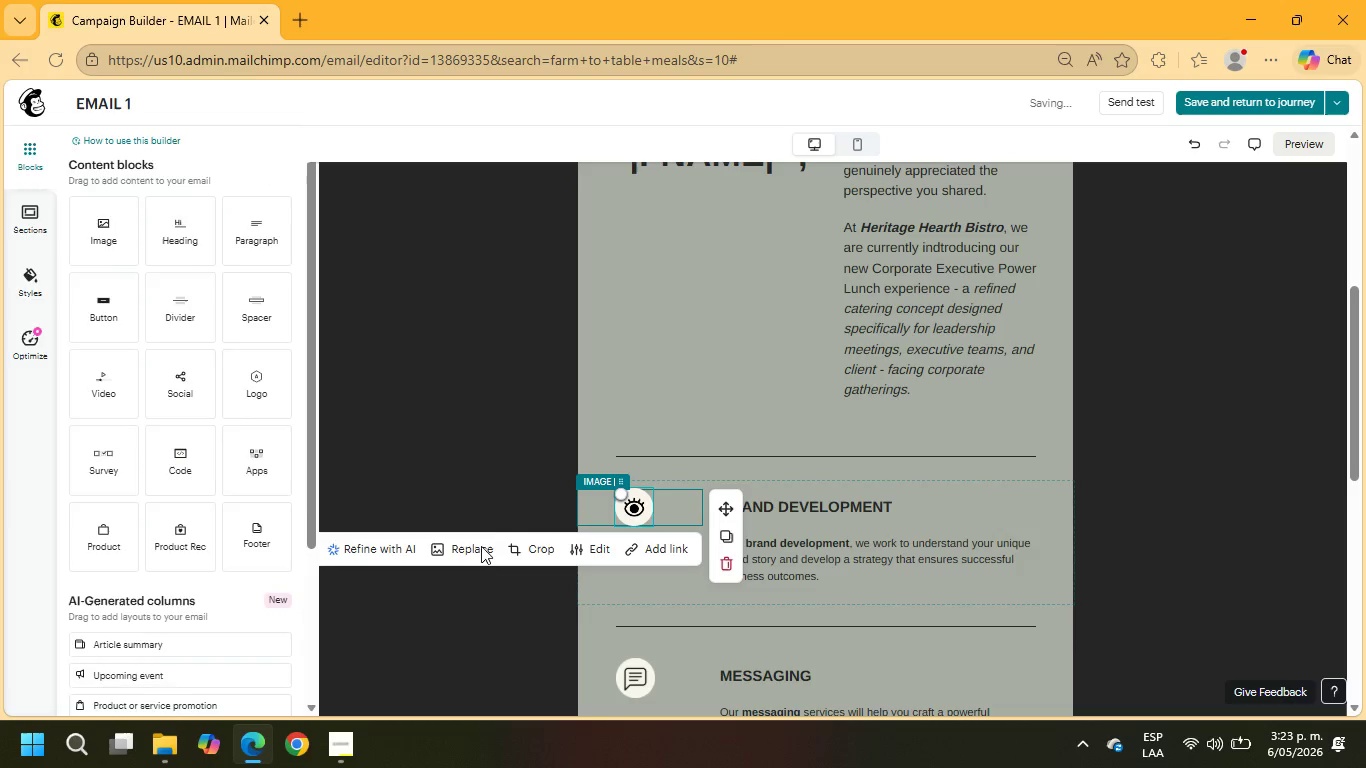 
left_click([461, 552])
 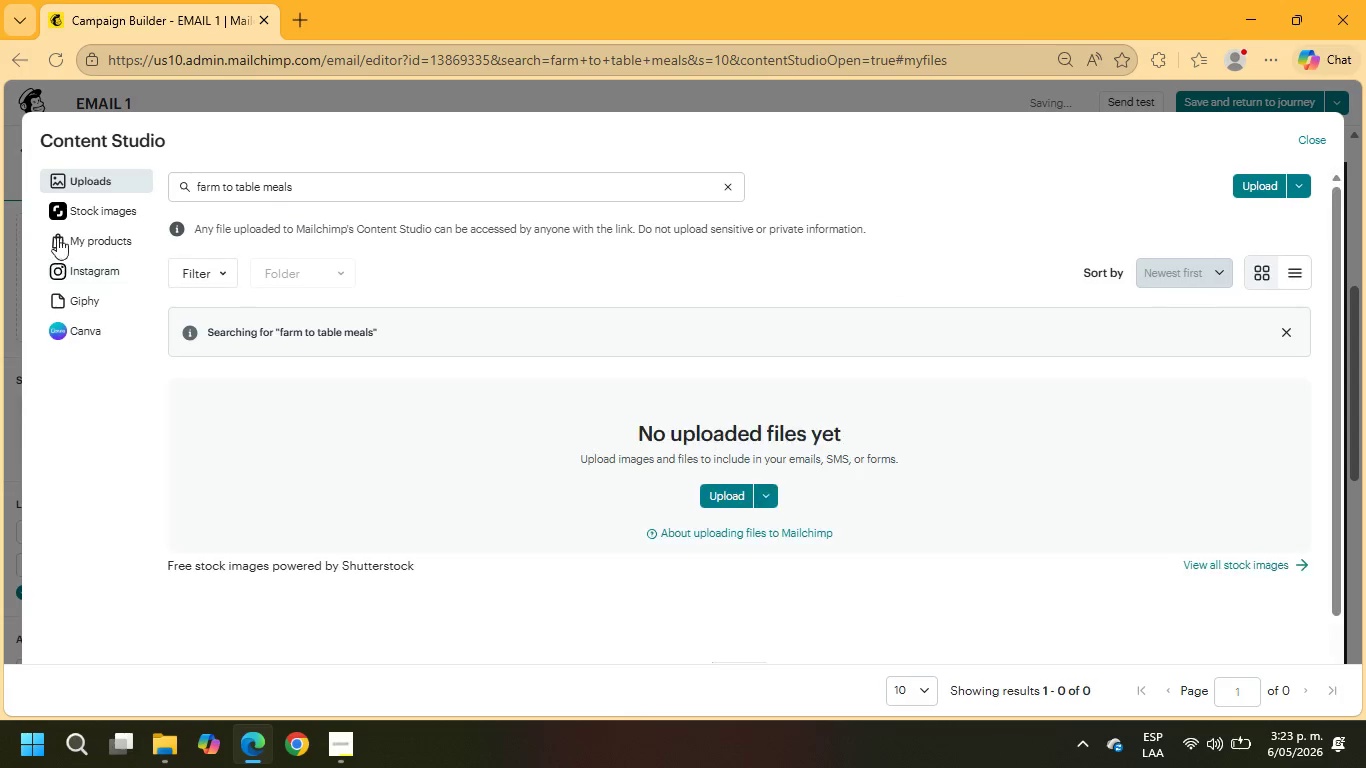 
left_click([66, 213])
 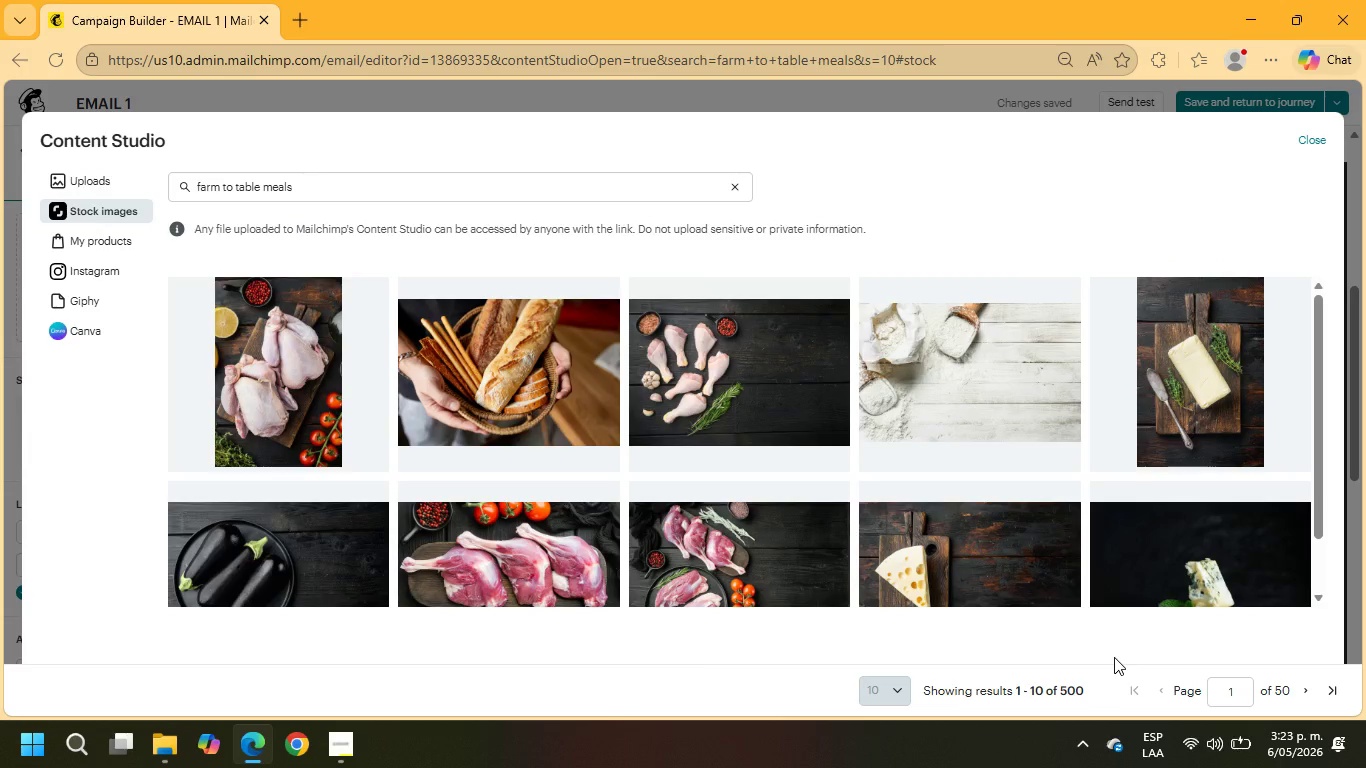 
wait(5.3)
 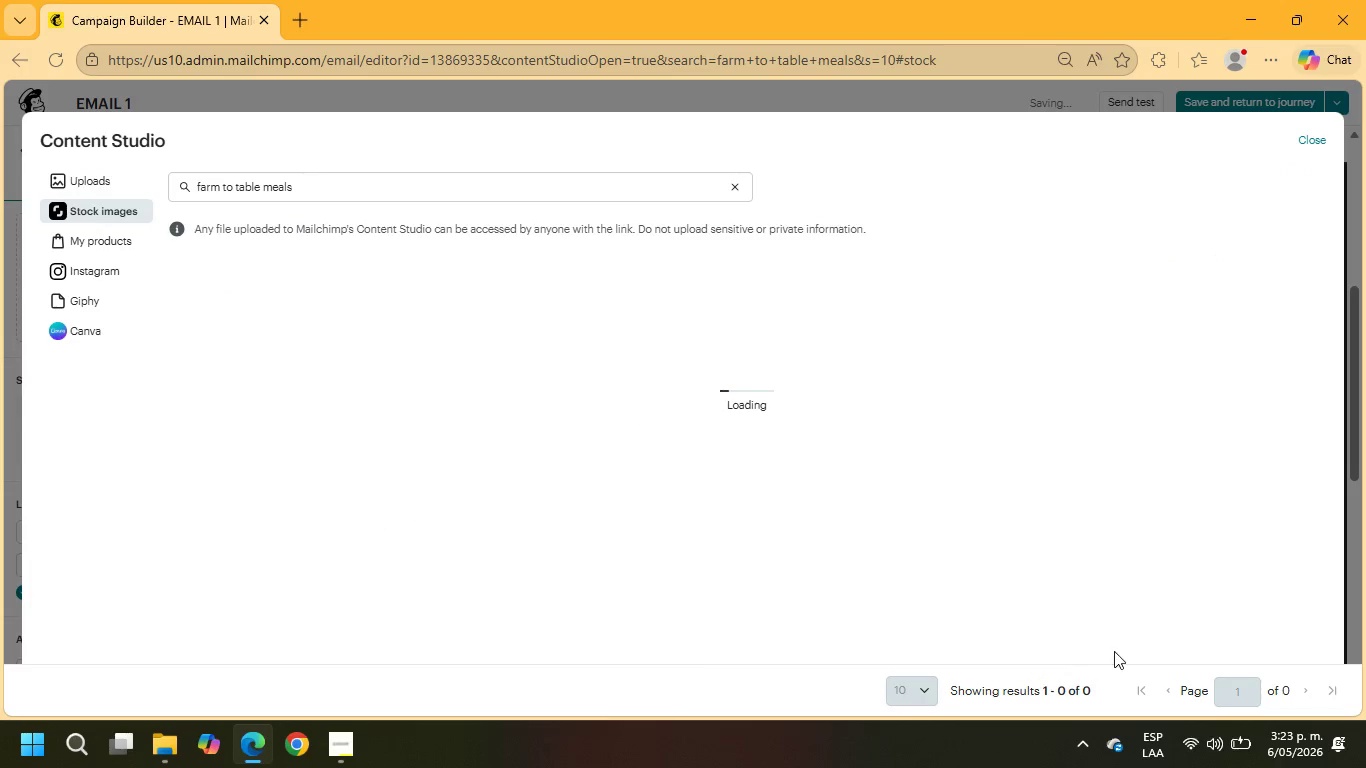 
scroll: coordinate [1191, 401], scroll_direction: down, amount: 4.0
 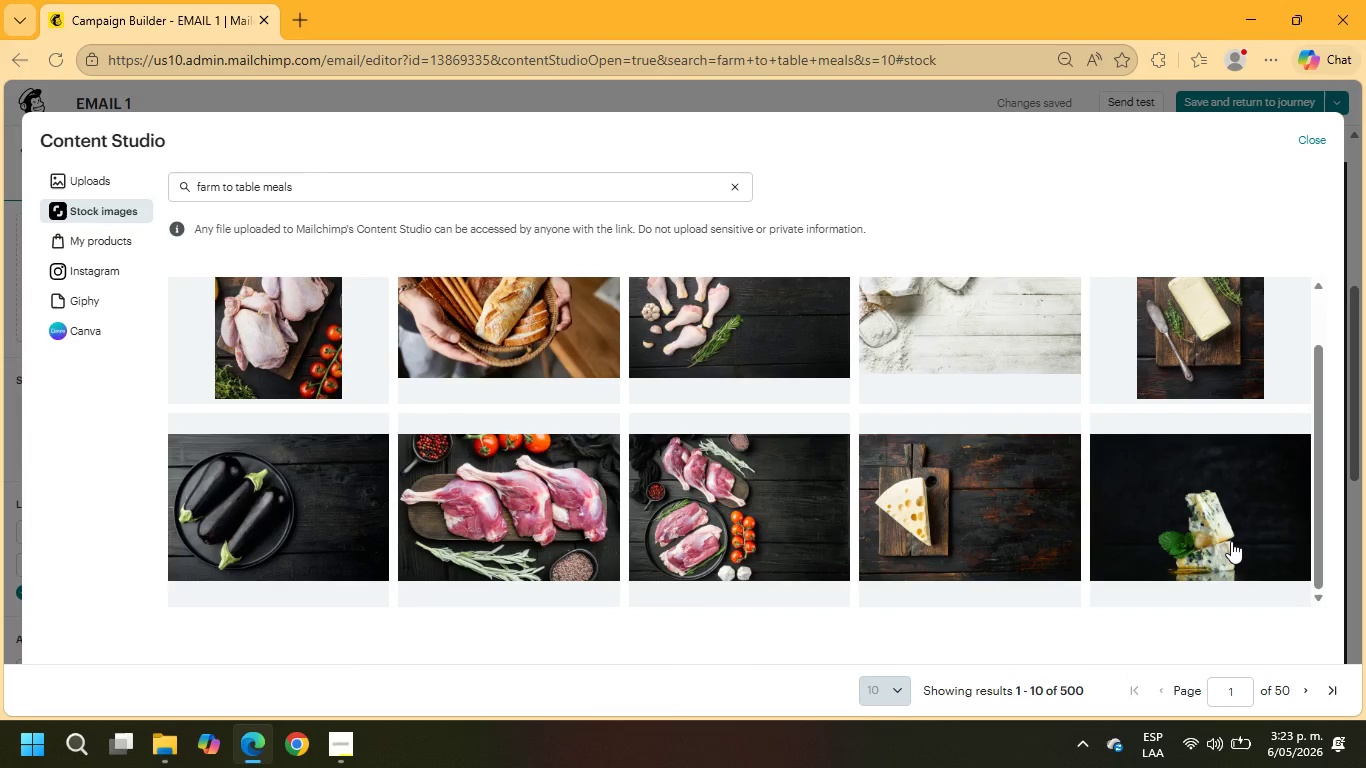 
scroll: coordinate [1231, 541], scroll_direction: up, amount: 1.0
 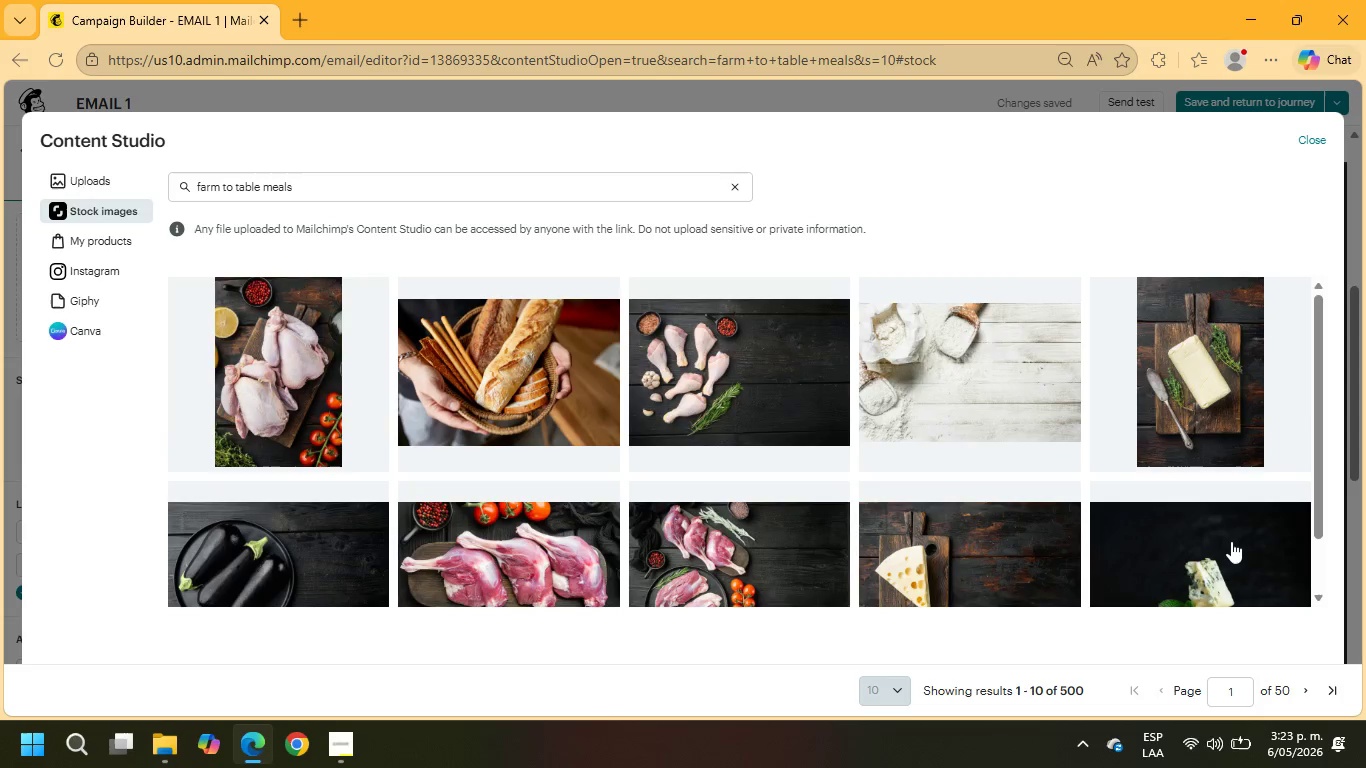 
scroll: coordinate [1230, 553], scroll_direction: down, amount: 5.0
 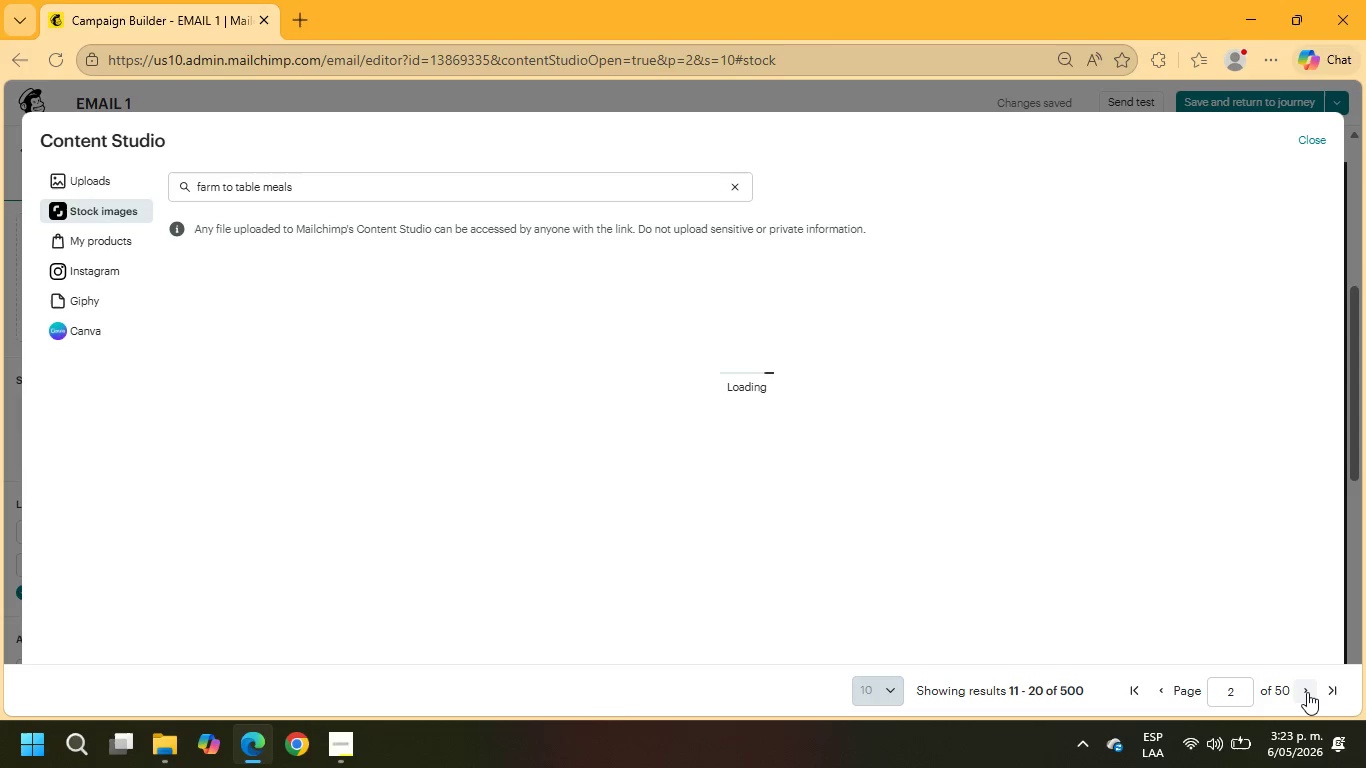 
wait(10.16)
 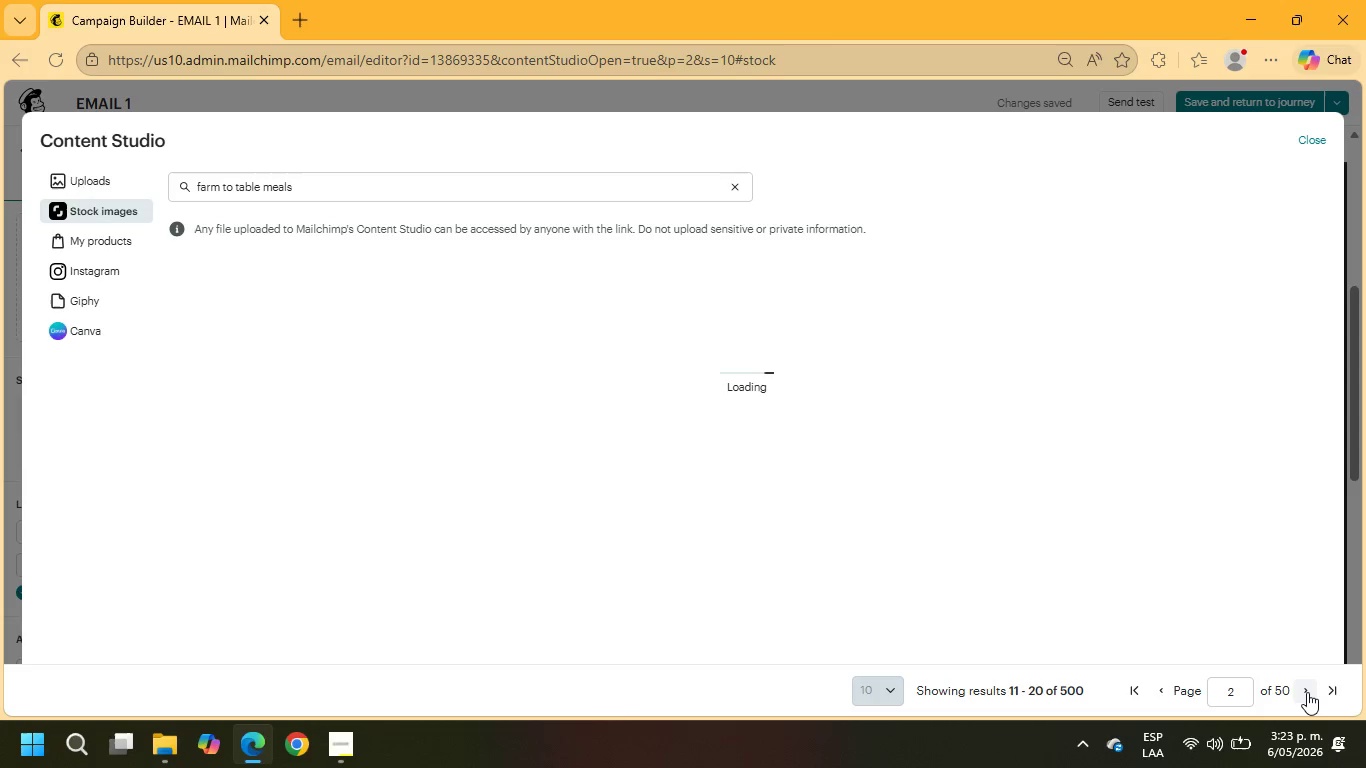 
scroll: coordinate [1151, 515], scroll_direction: down, amount: 3.0
 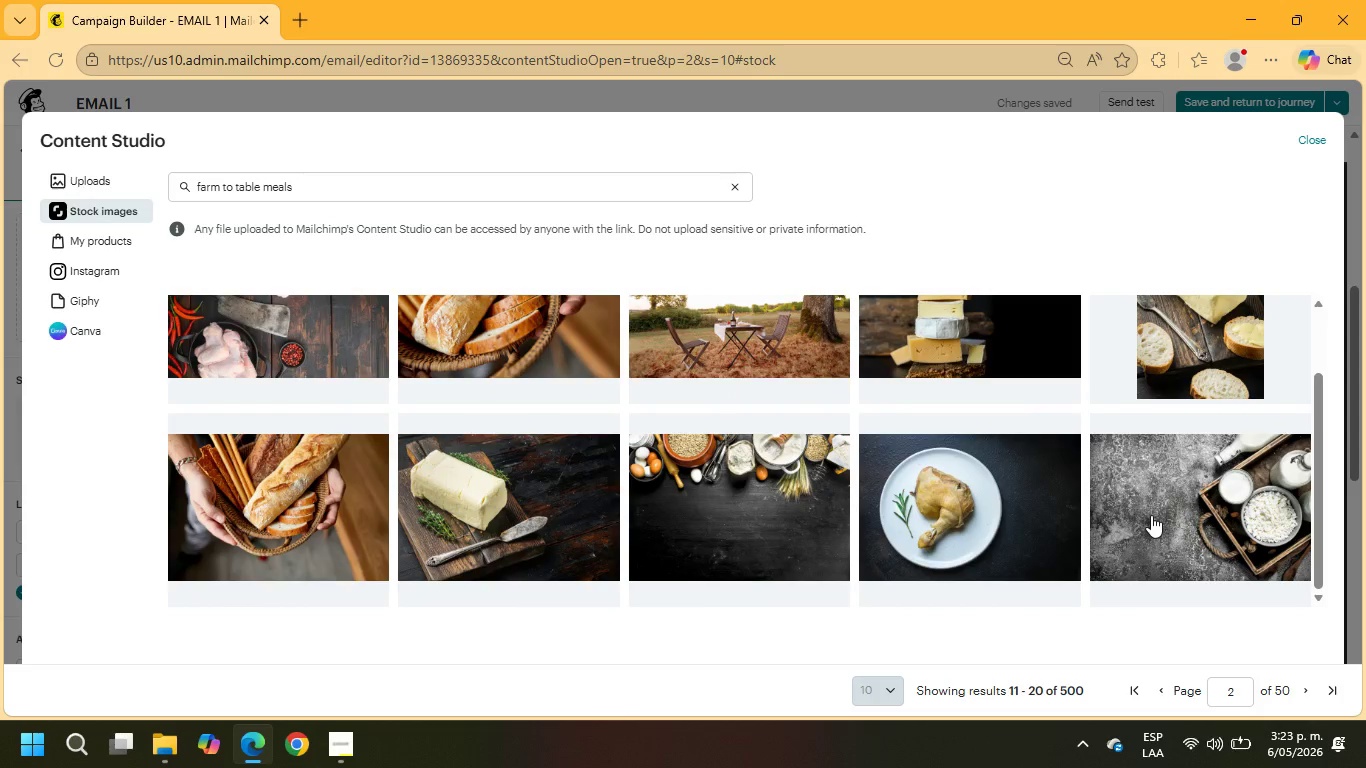 
scroll: coordinate [1151, 515], scroll_direction: up, amount: 1.0
 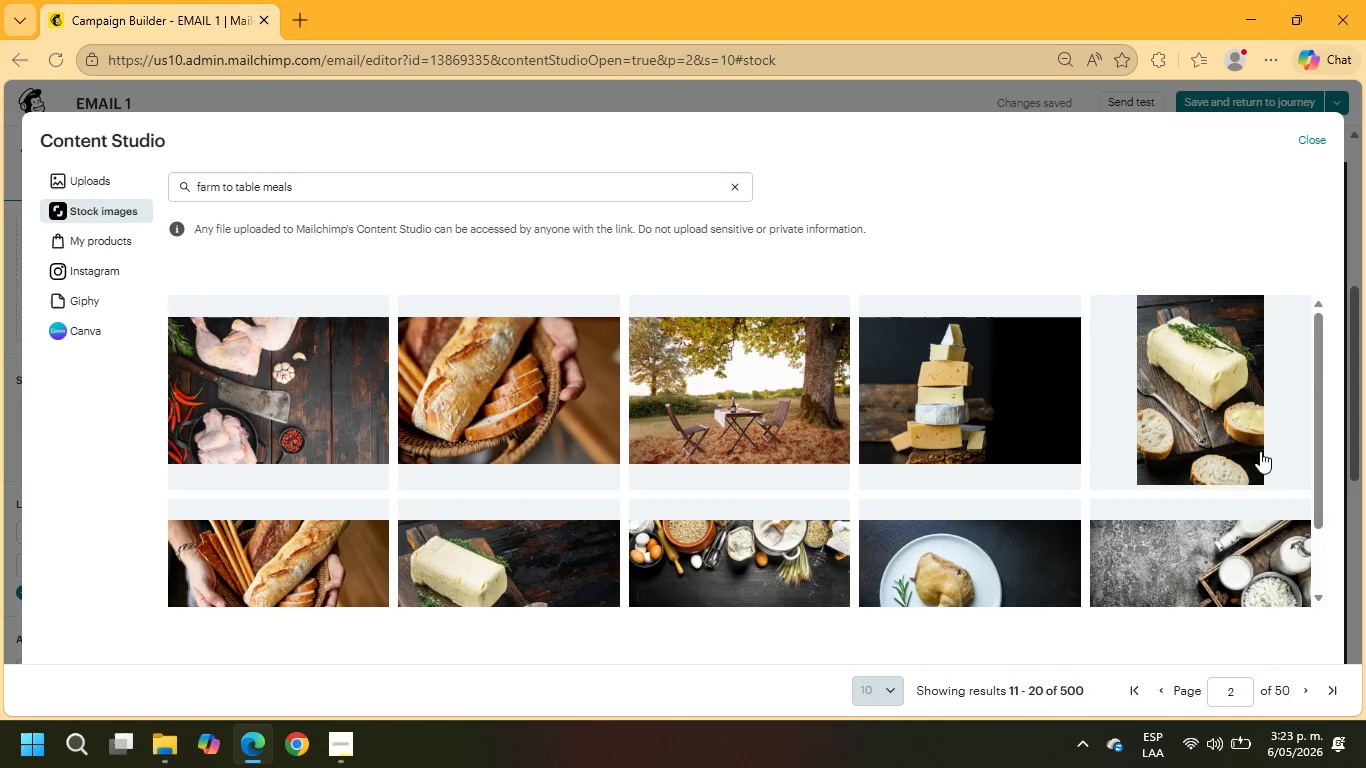 
left_click([1257, 404])
 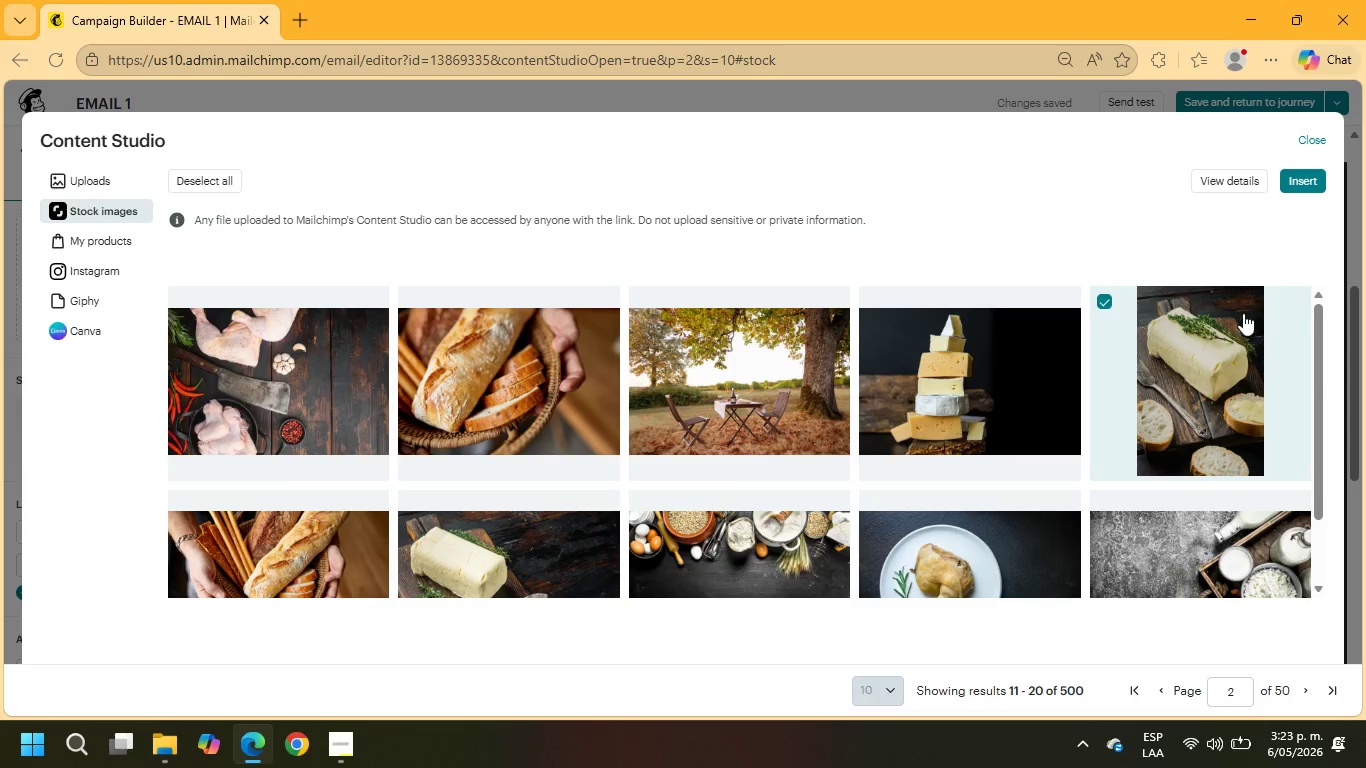 
scroll: coordinate [1217, 366], scroll_direction: down, amount: 4.0
 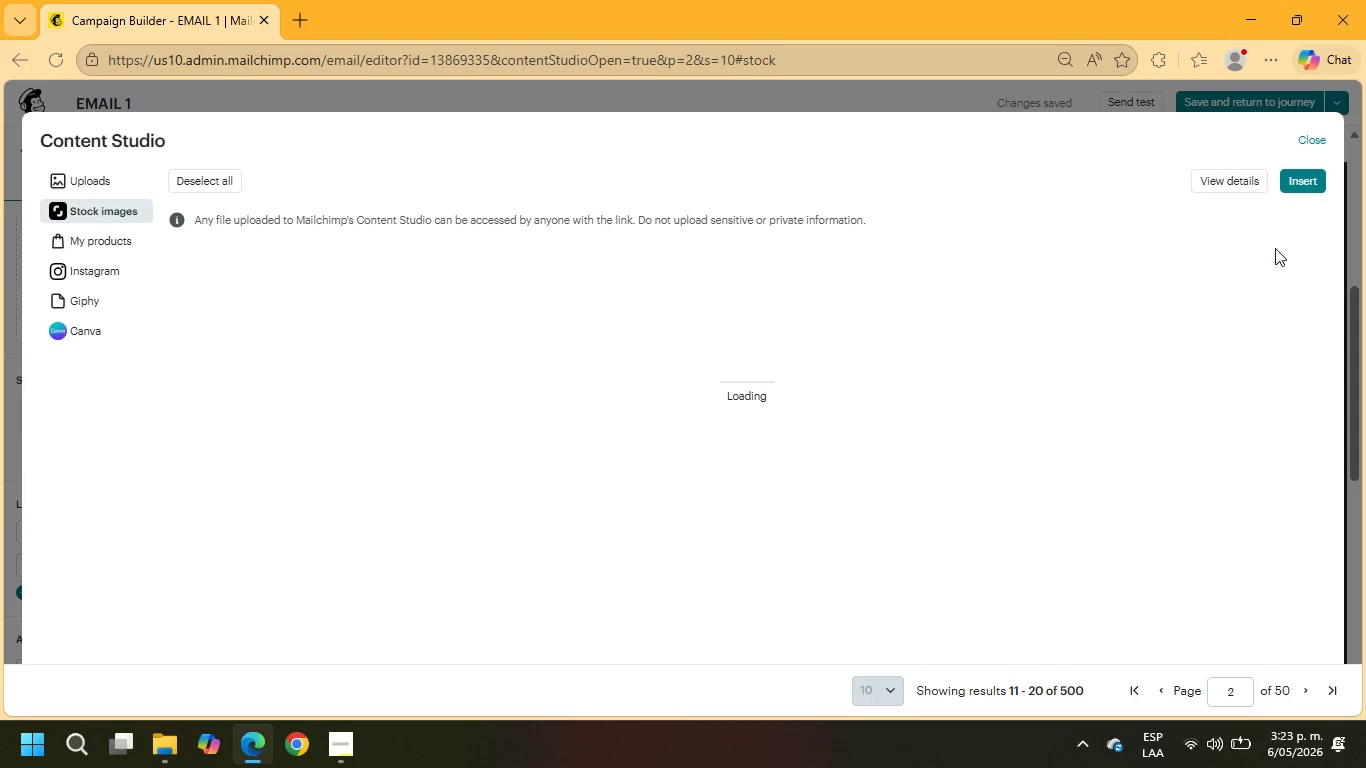 
wait(11.94)
 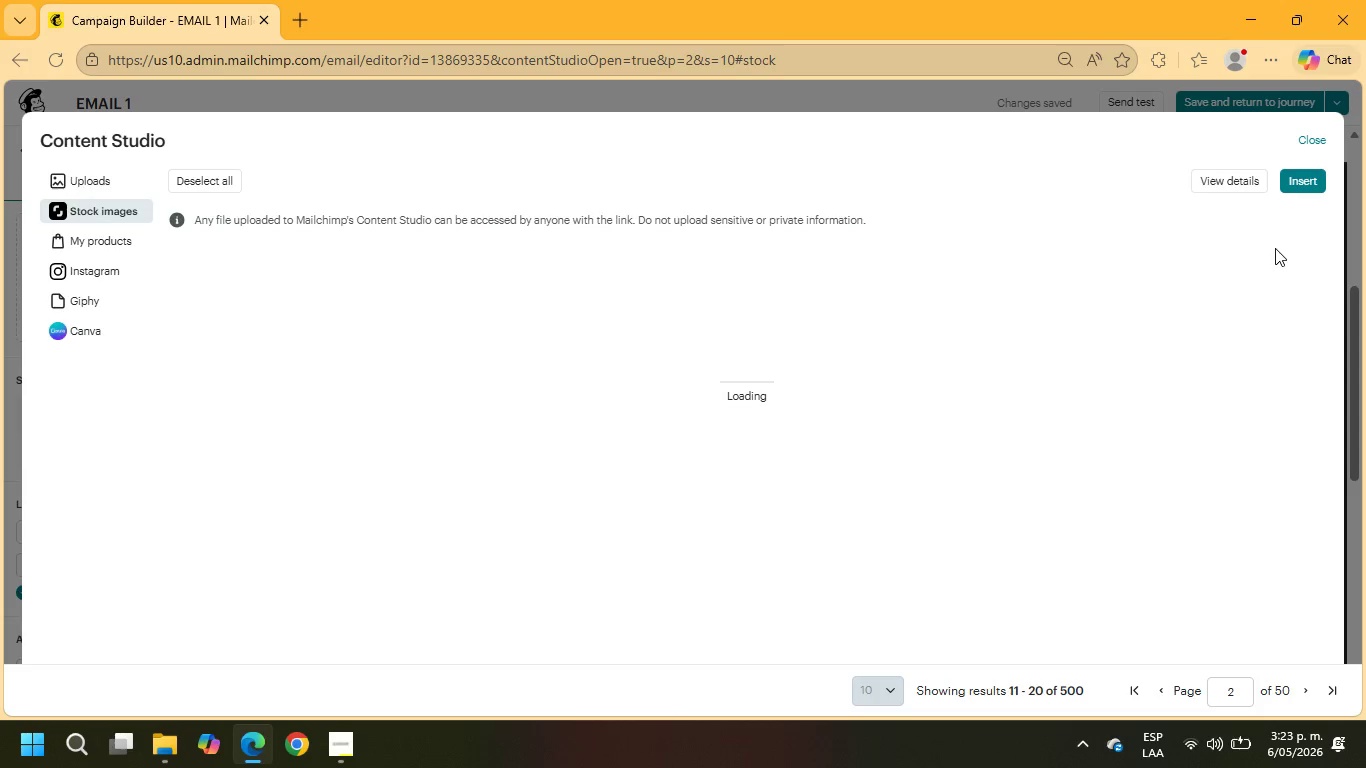 
left_click([28, 143])
 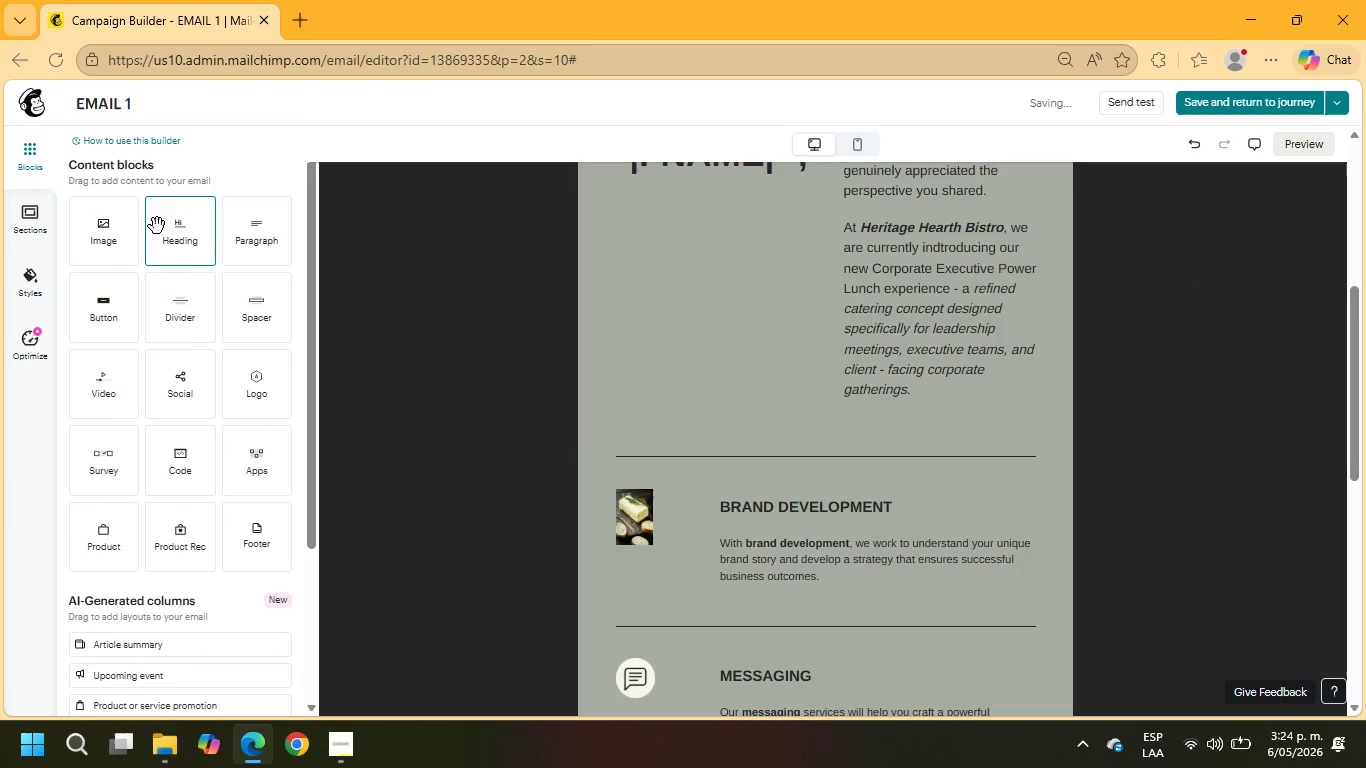 
left_click_drag(start_coordinate=[122, 230], to_coordinate=[683, 570])
 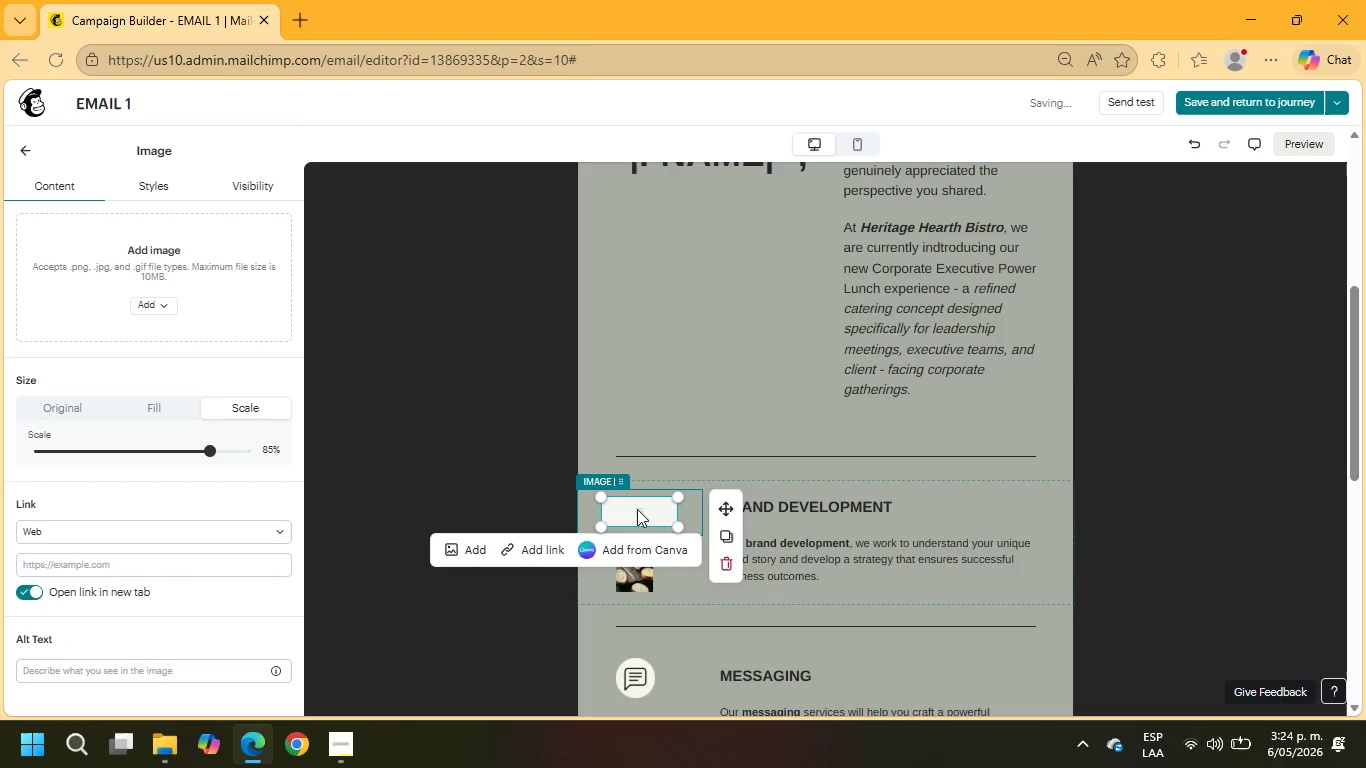 
mouse_move([668, 582])
 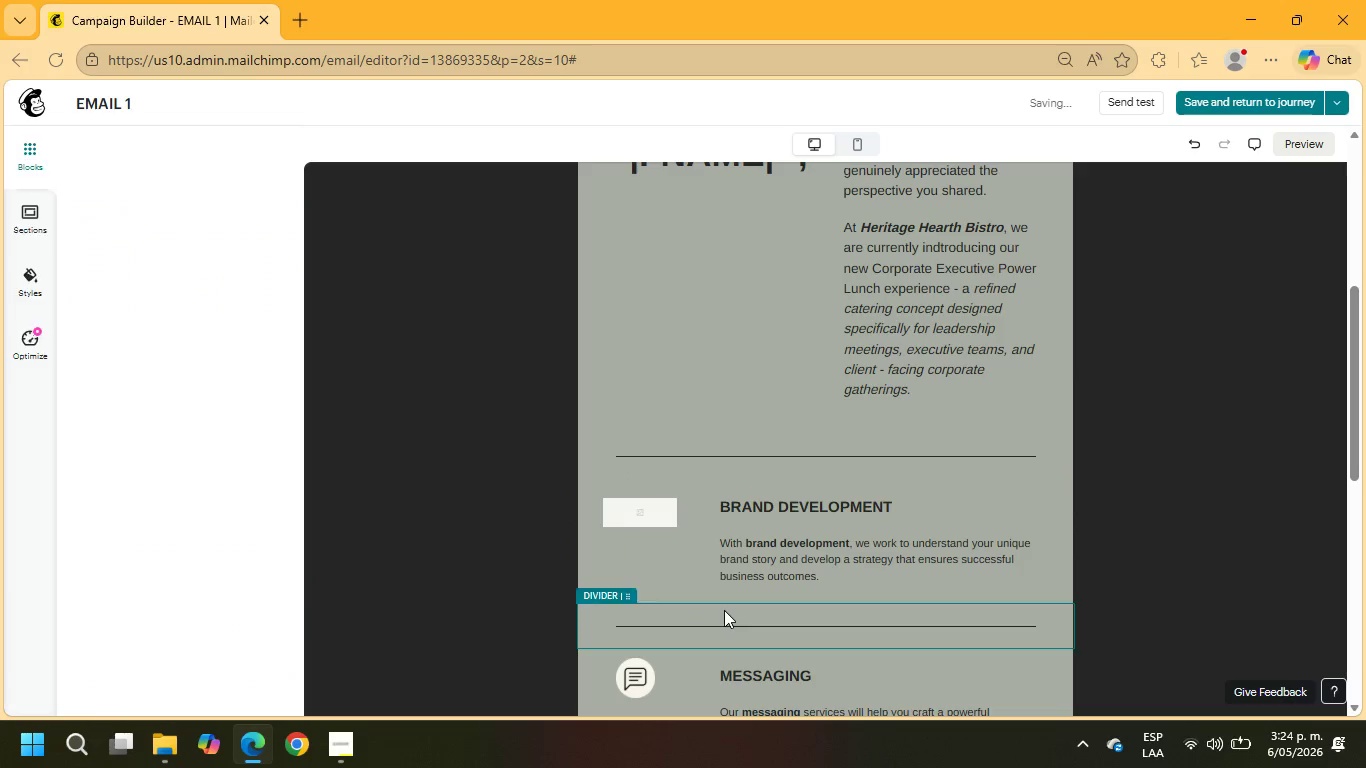 
left_click([659, 499])
 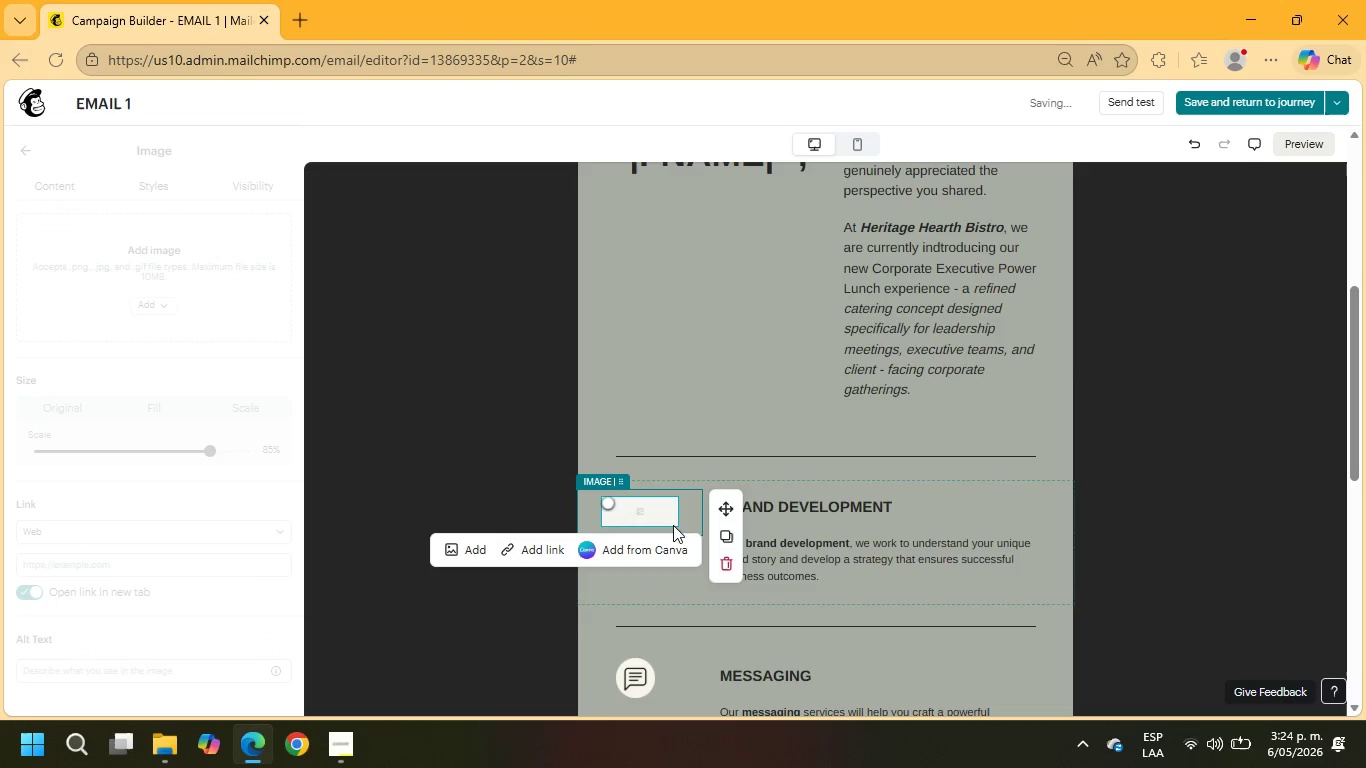 
left_click([664, 516])
 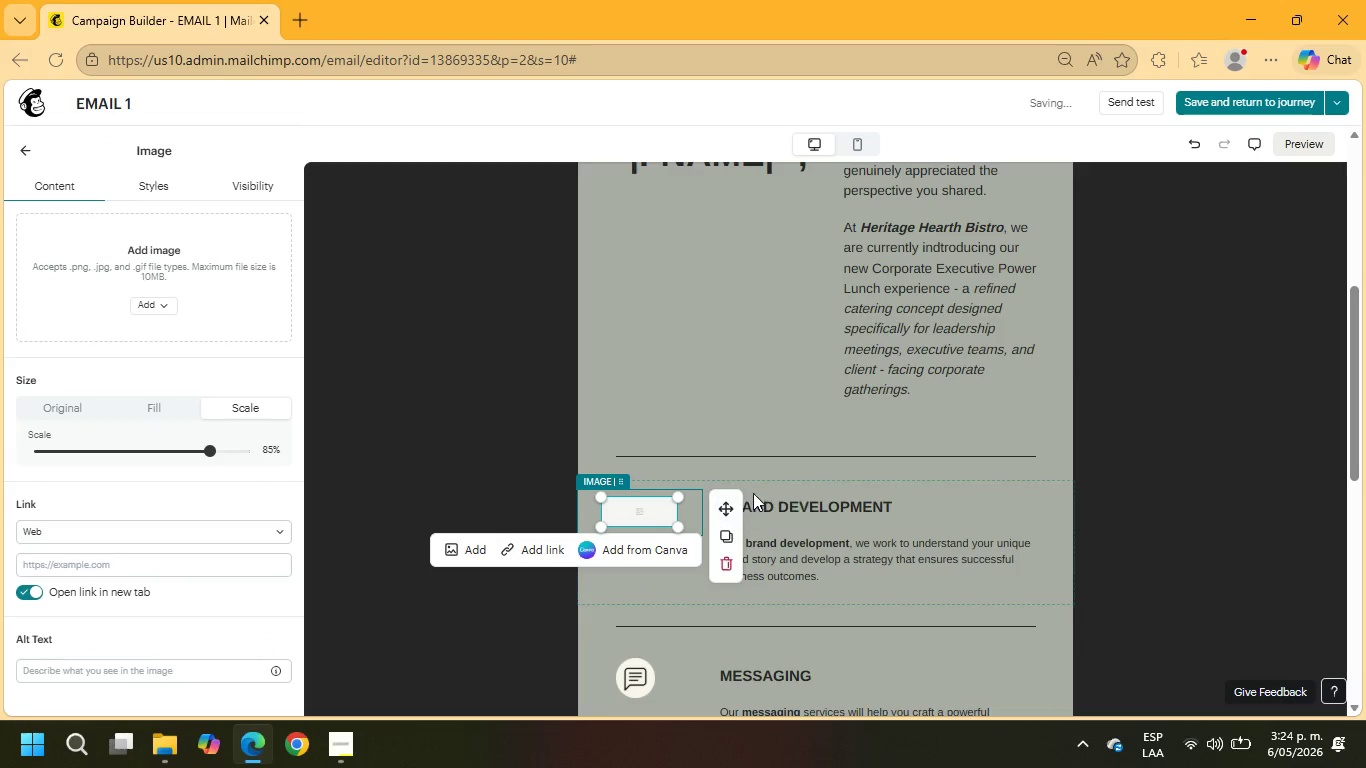 
left_click([809, 493])
 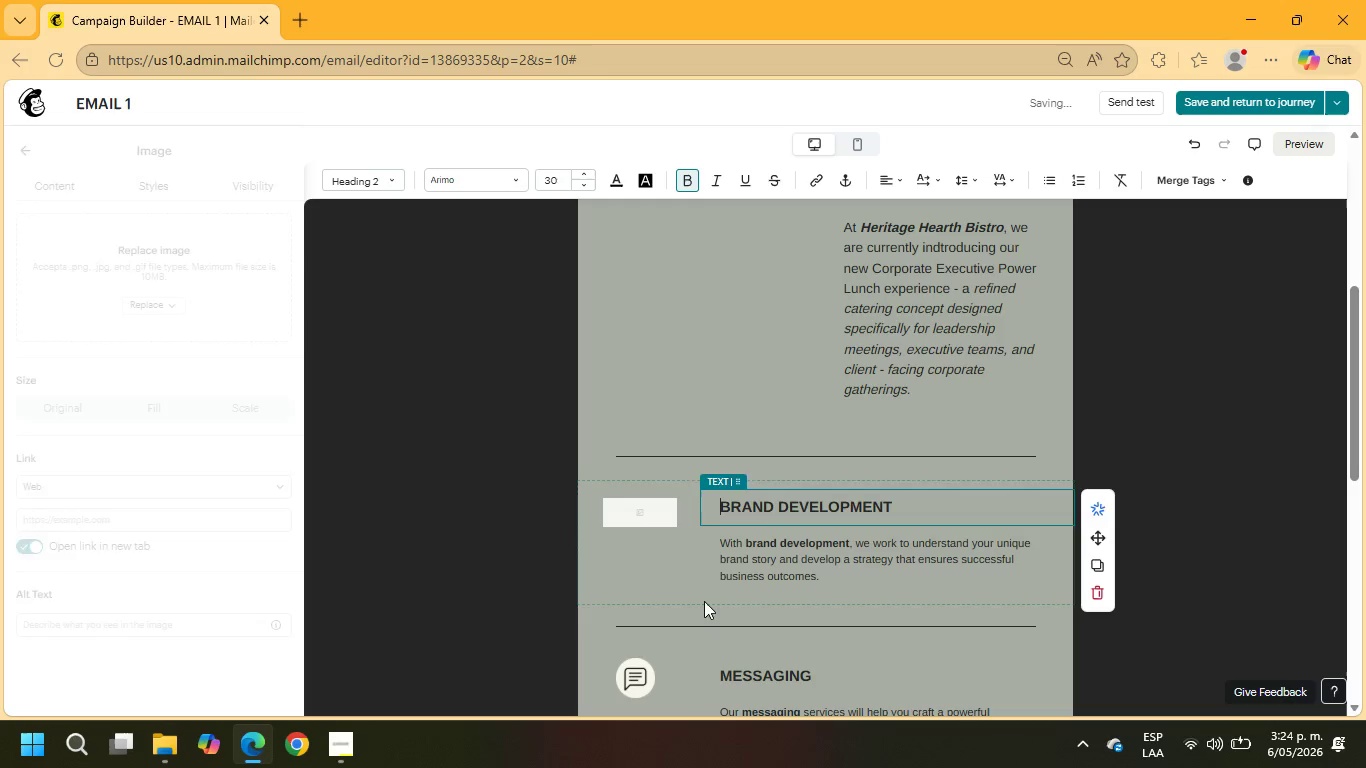 
left_click([703, 588])
 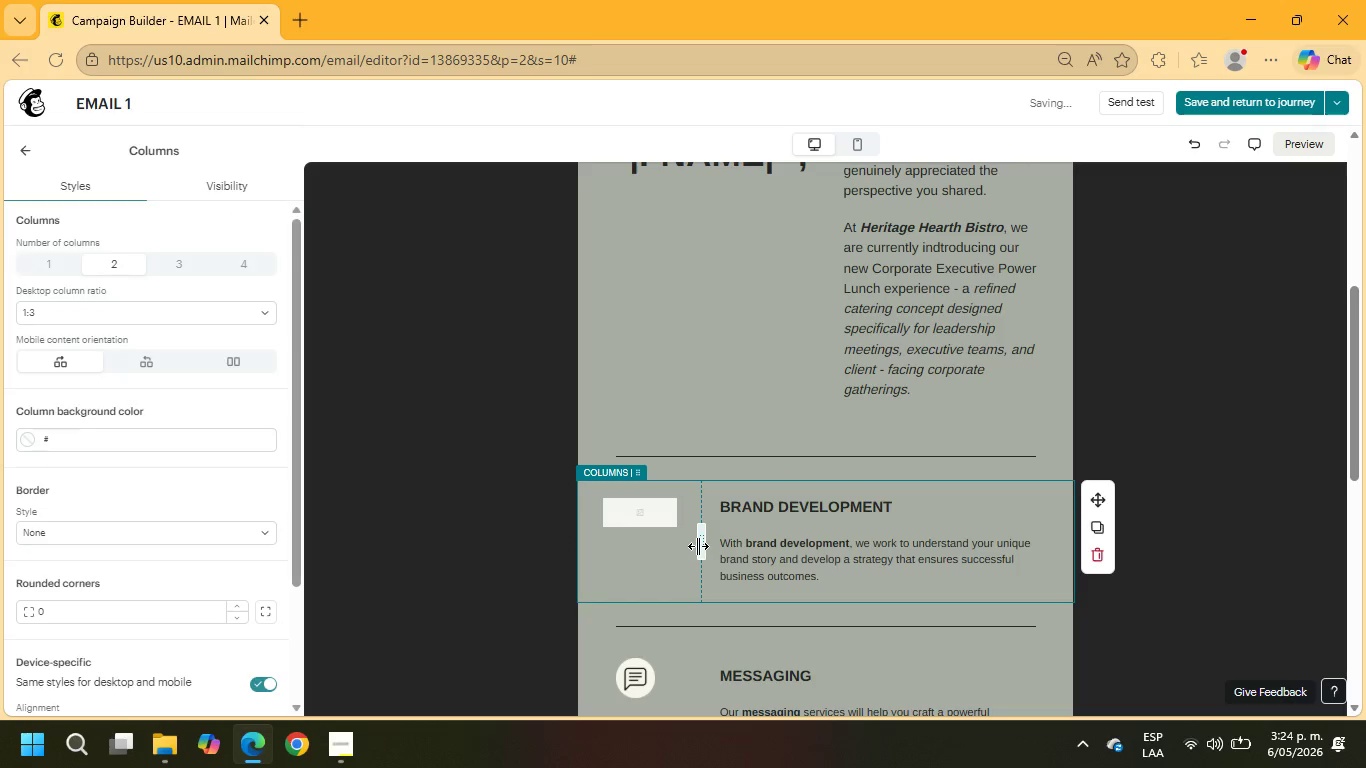 
left_click_drag(start_coordinate=[698, 546], to_coordinate=[881, 574])
 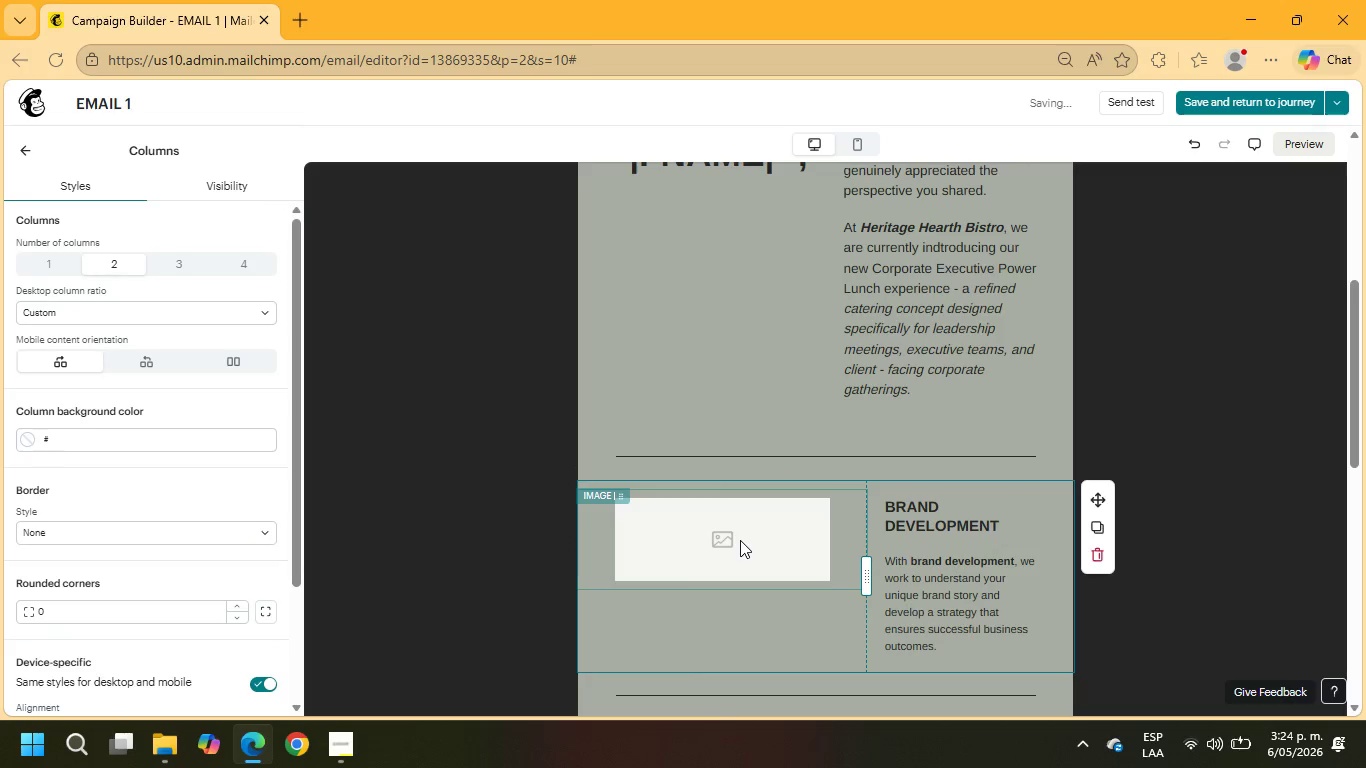 
left_click([740, 540])
 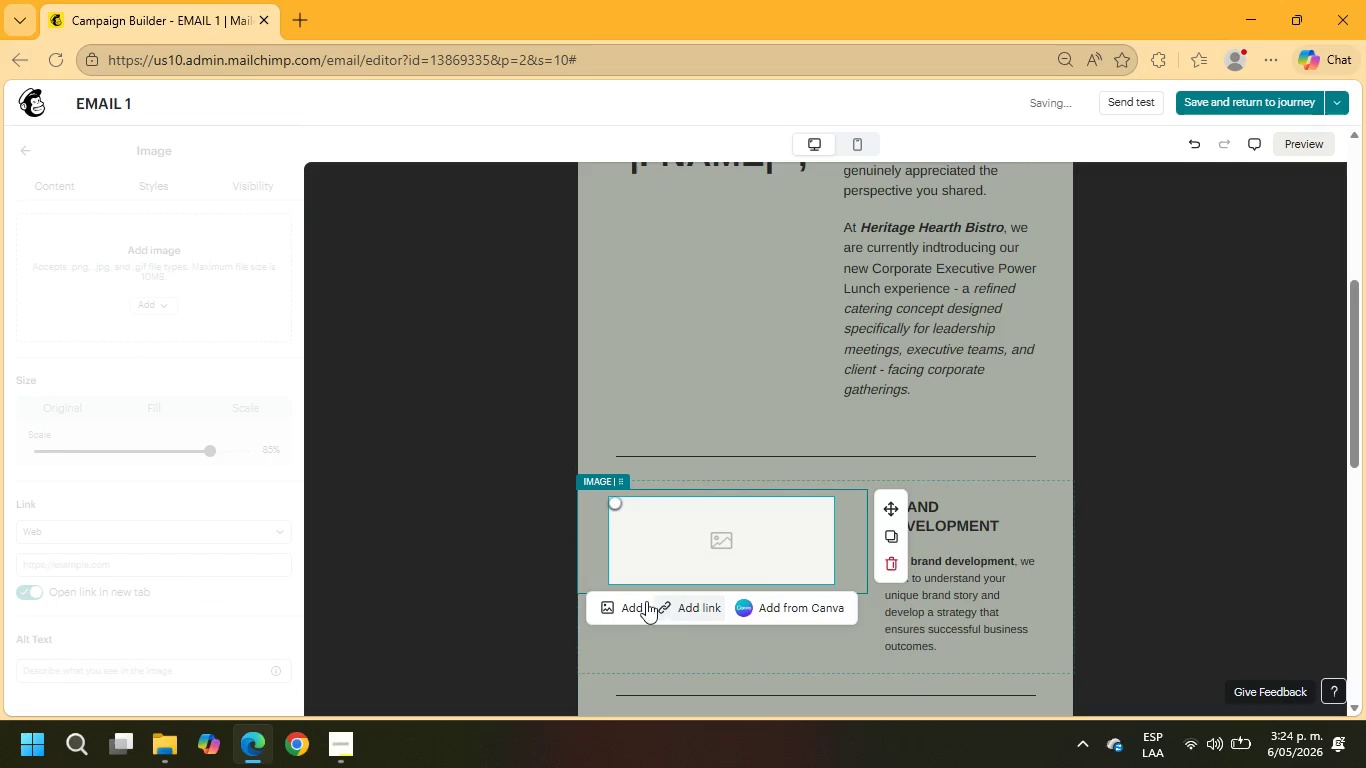 
left_click([644, 601])
 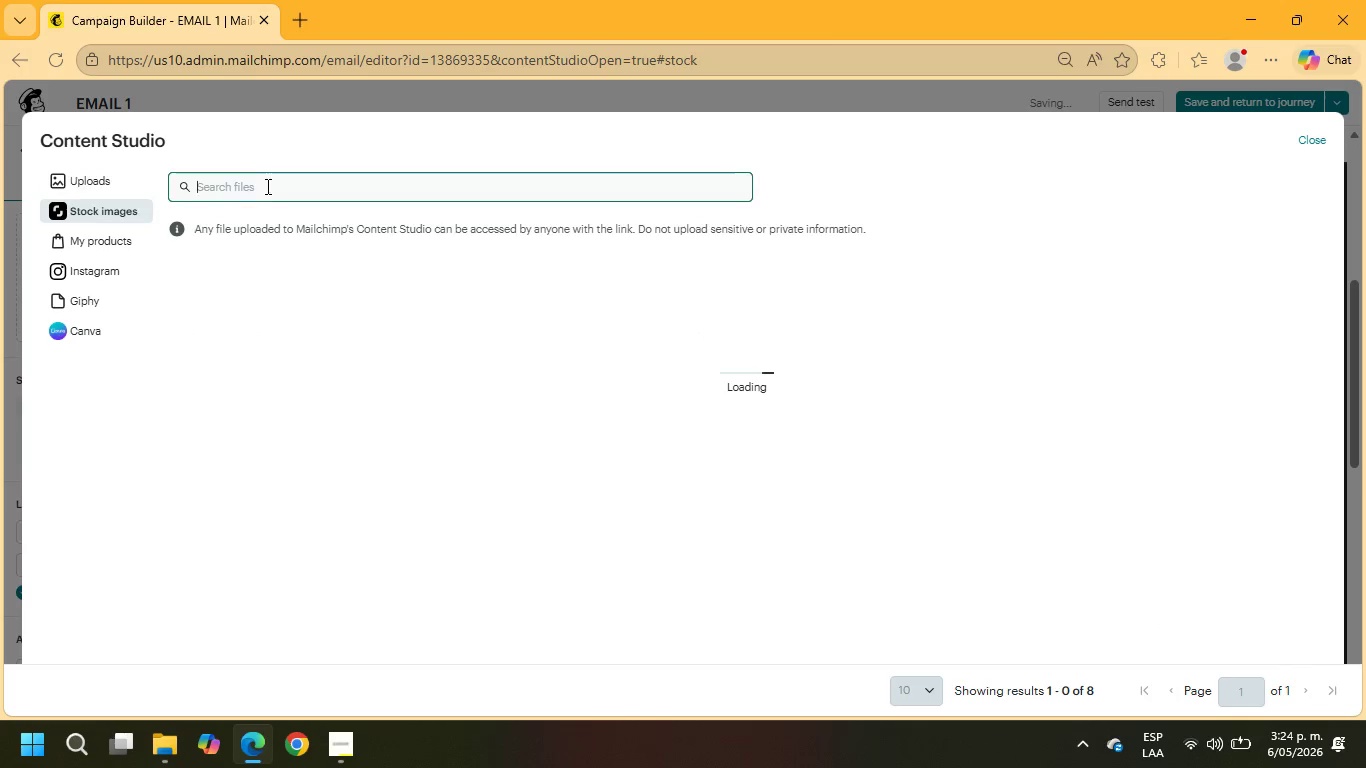 
type(farm to table meals)
 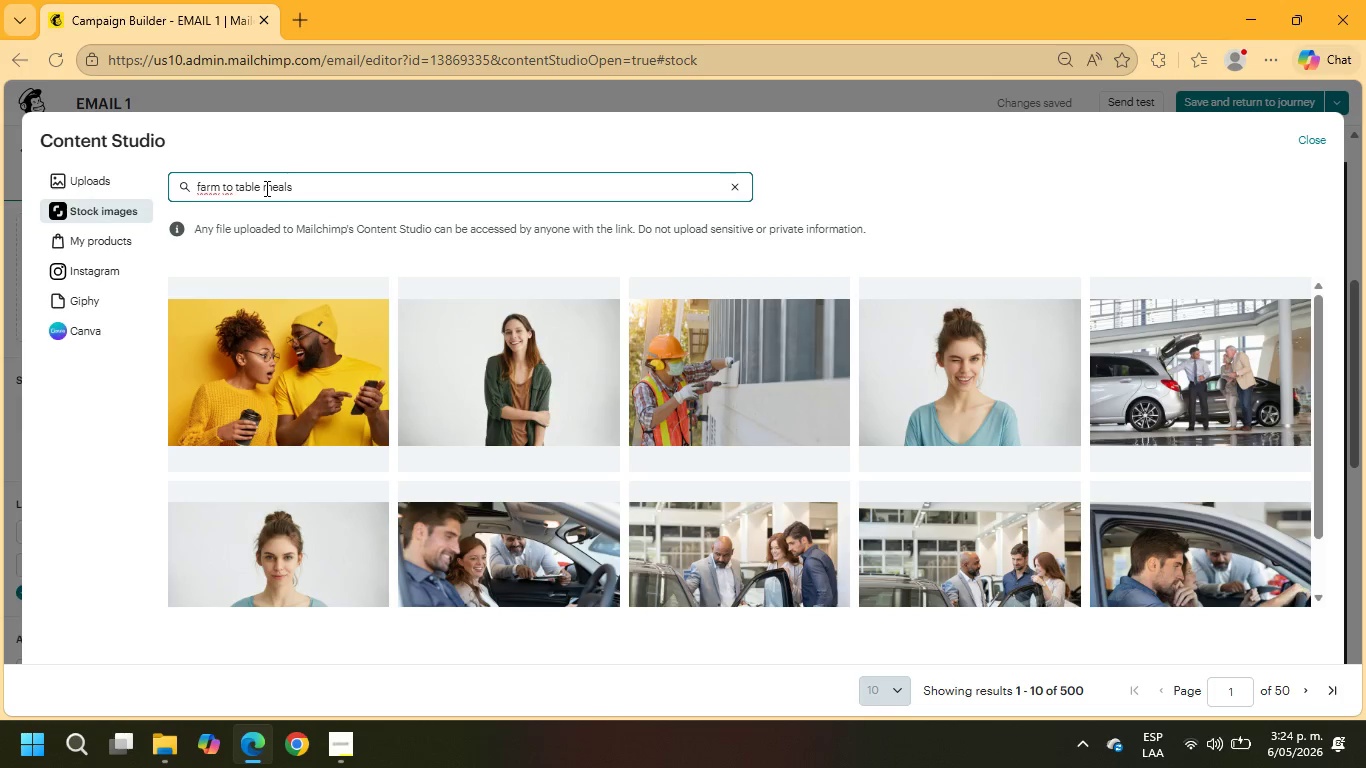 
key(Enter)
 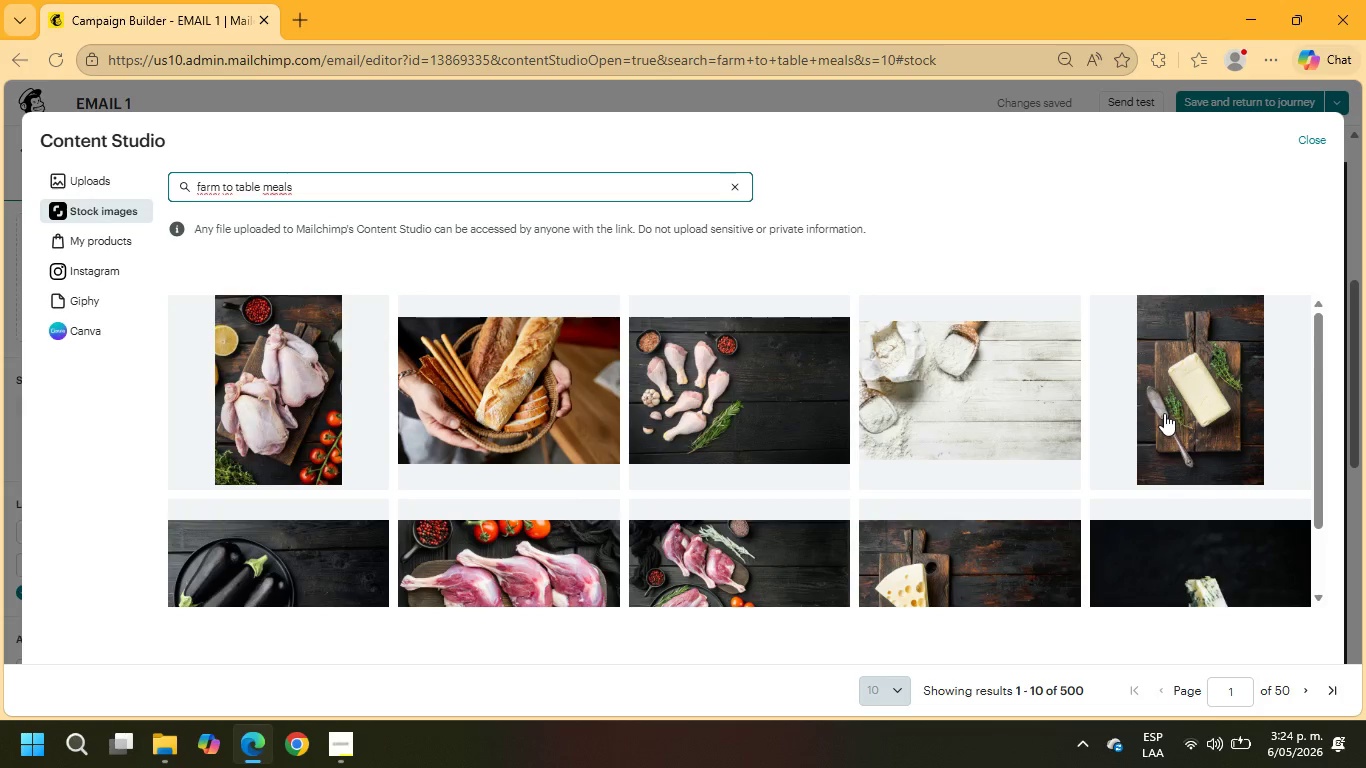 
wait(6.94)
 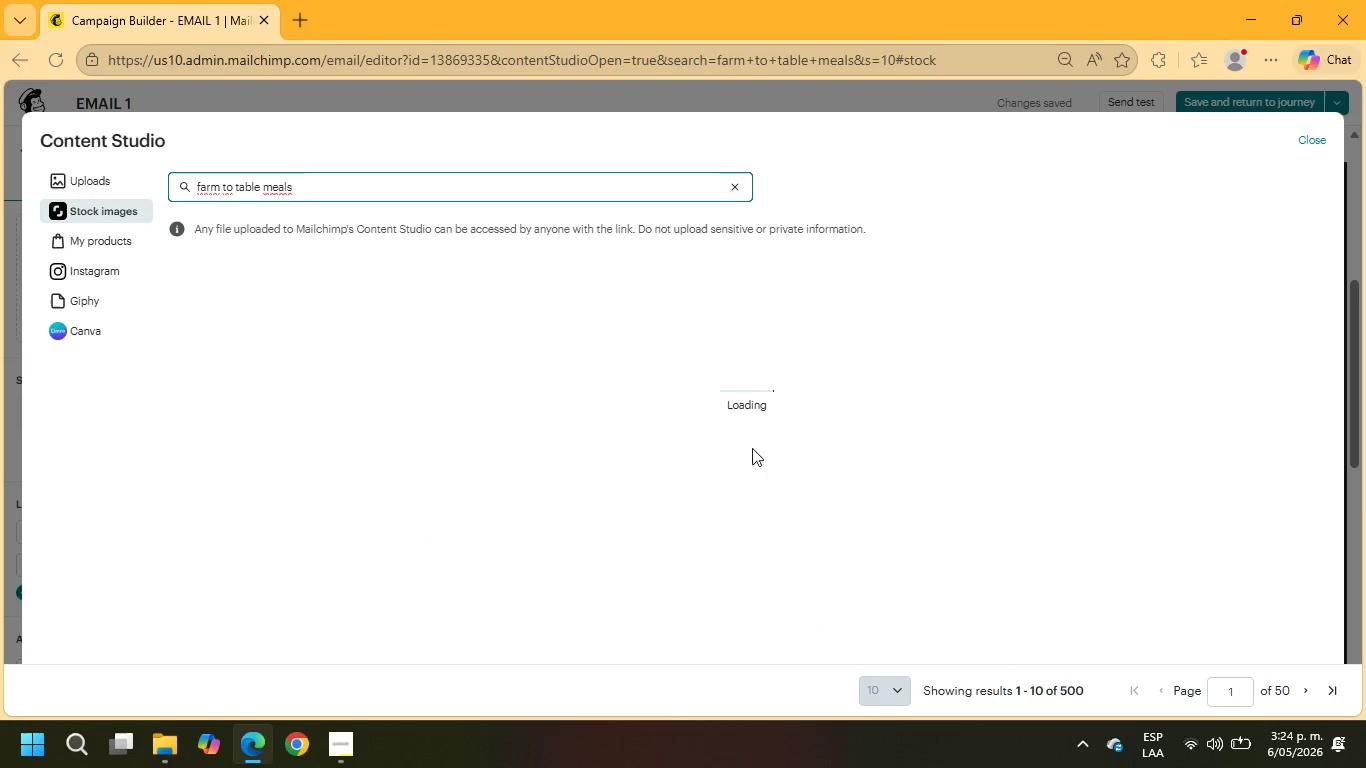 
scroll: coordinate [1078, 384], scroll_direction: down, amount: 1.0
 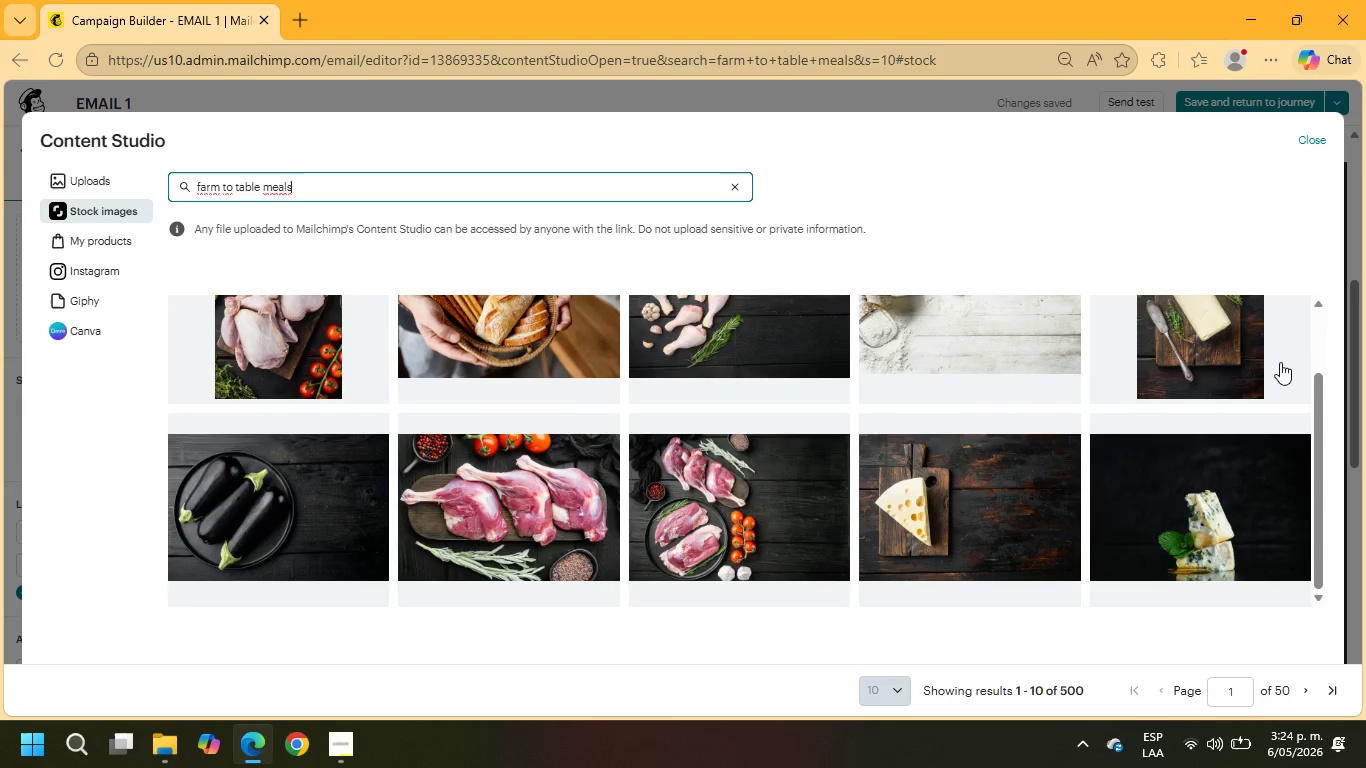 
left_click([1243, 321])
 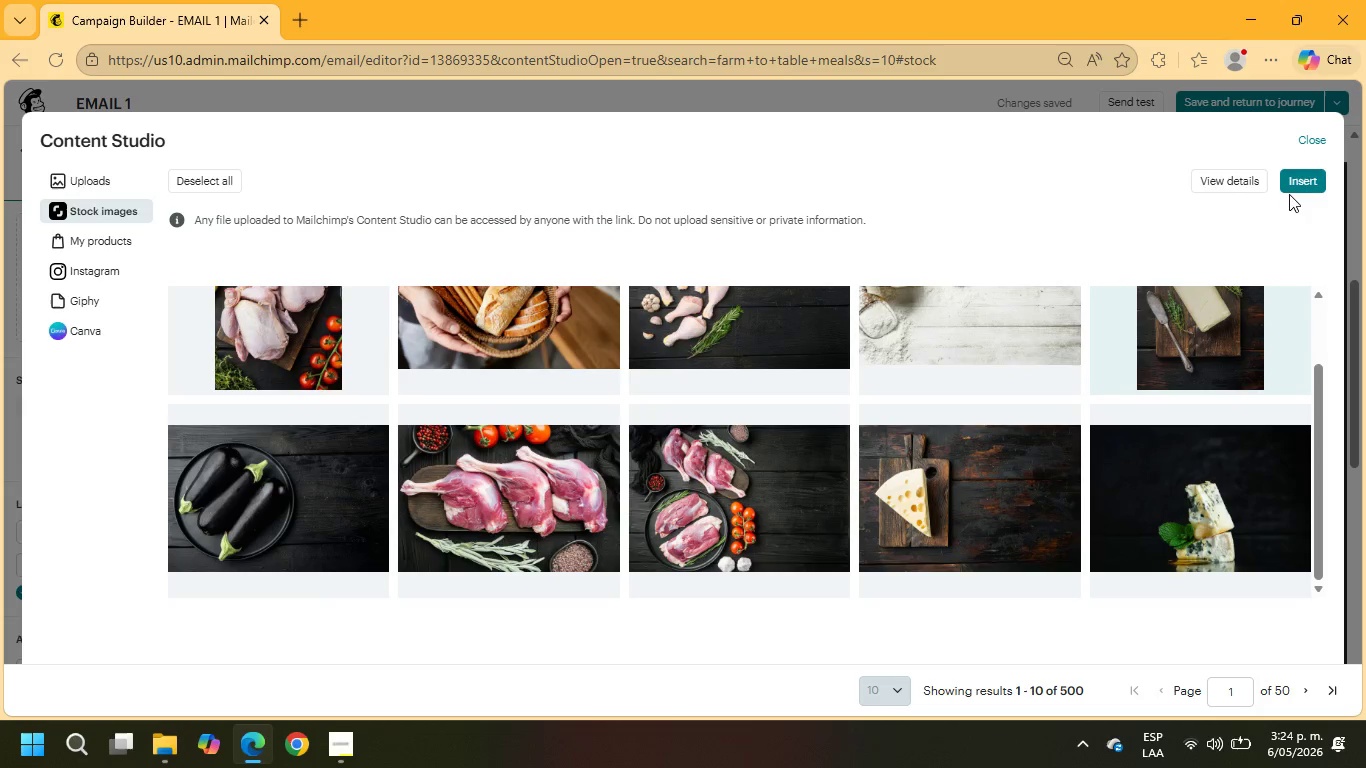 
left_click([1301, 177])
 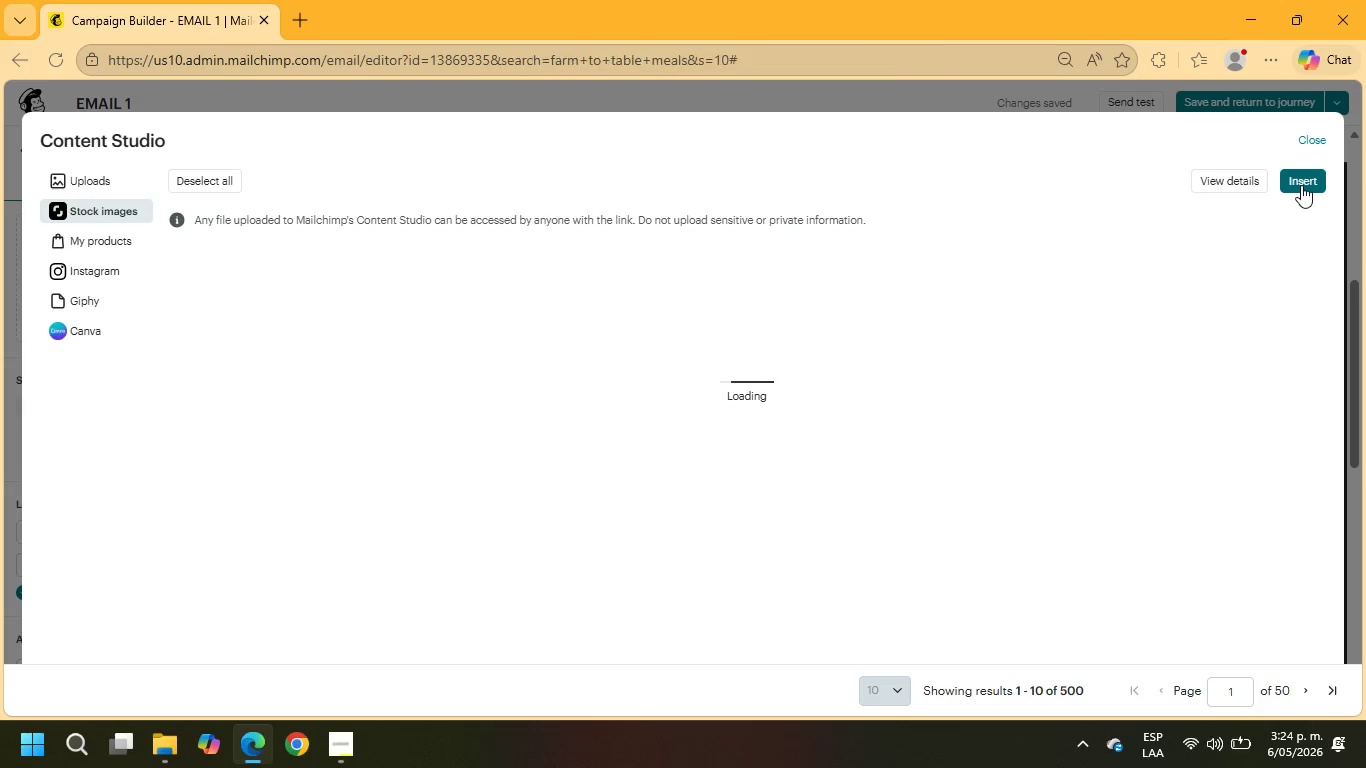 
wait(12.39)
 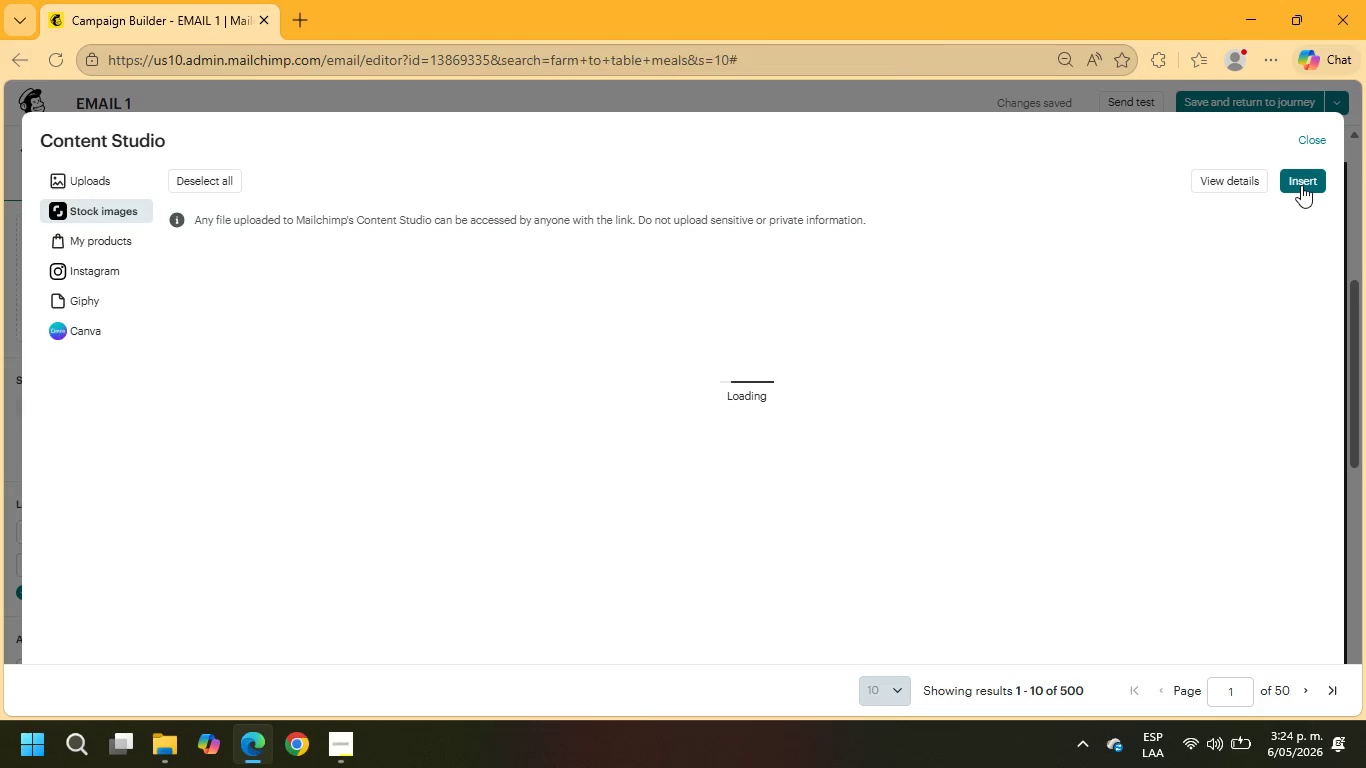 
left_click([996, 531])
 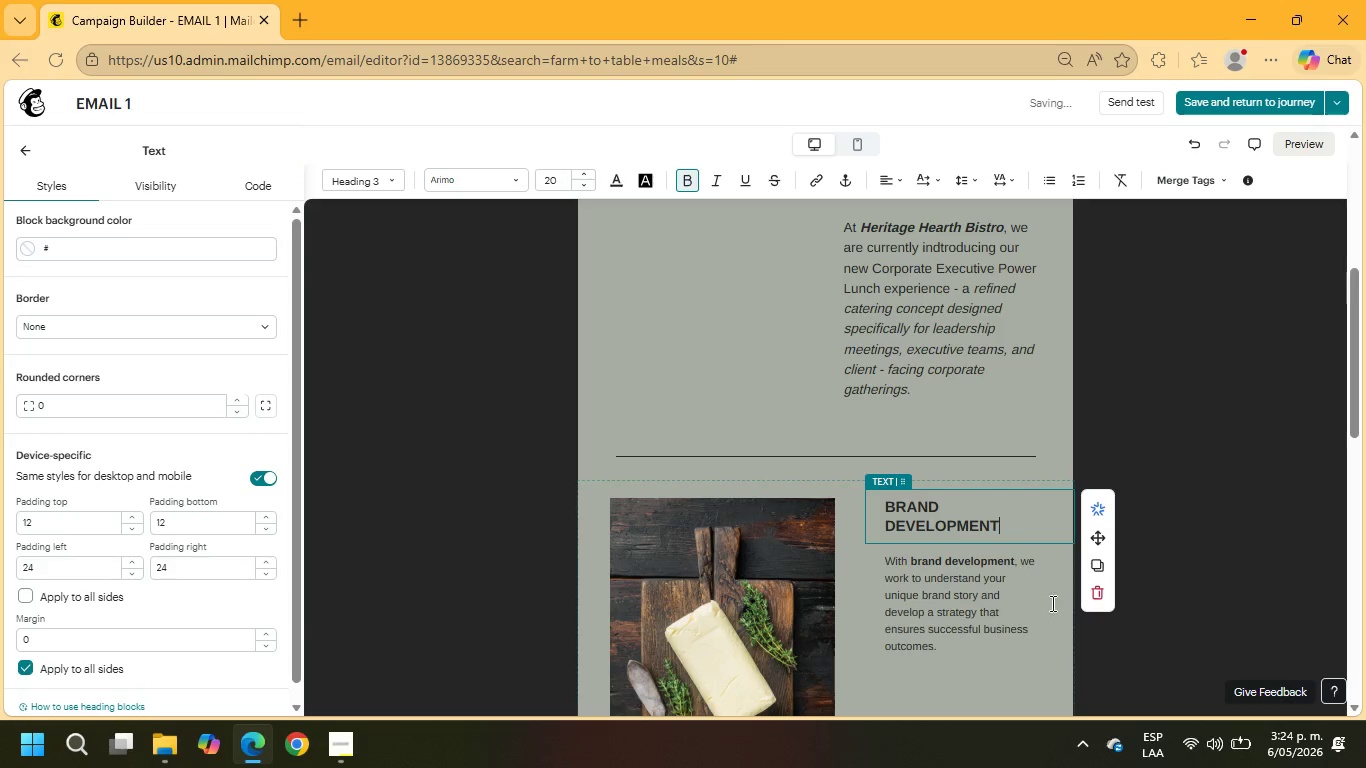 
left_click([1096, 592])
 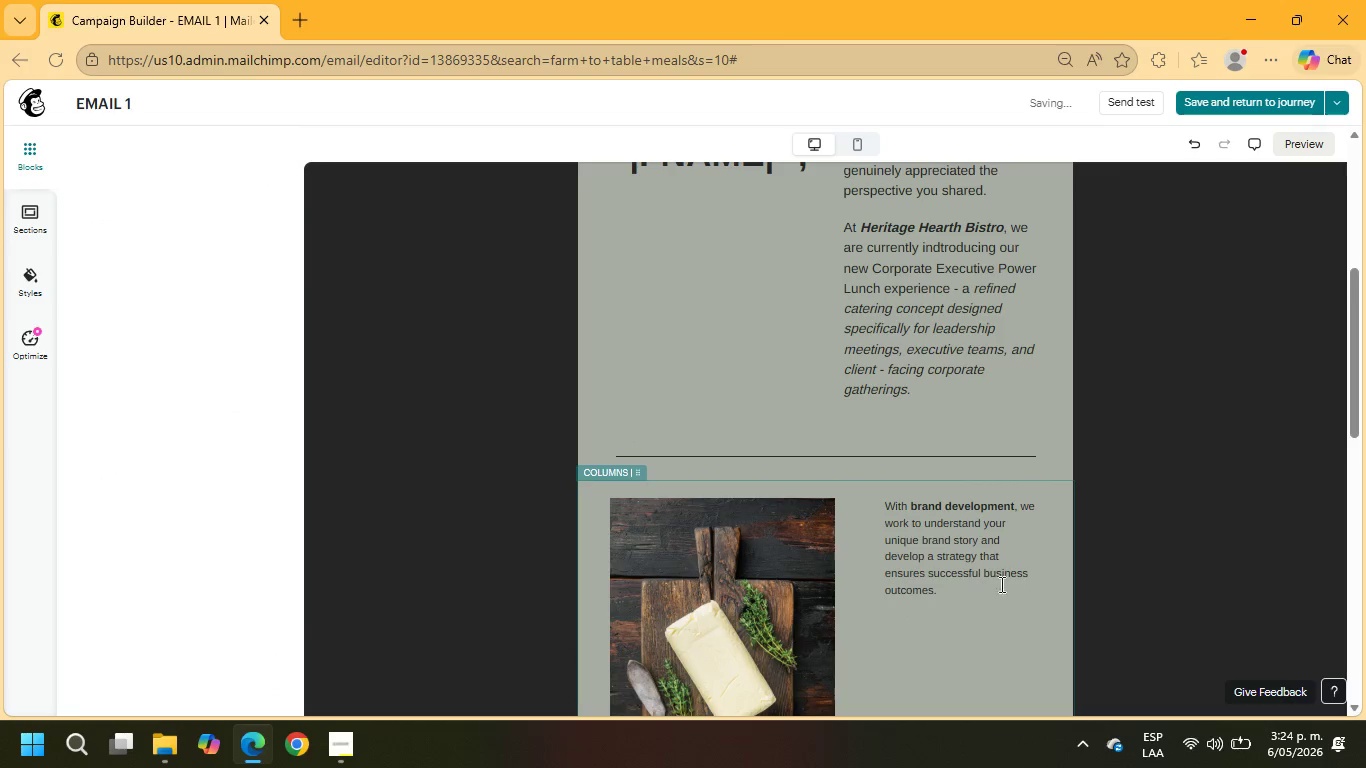 
left_click([966, 579])
 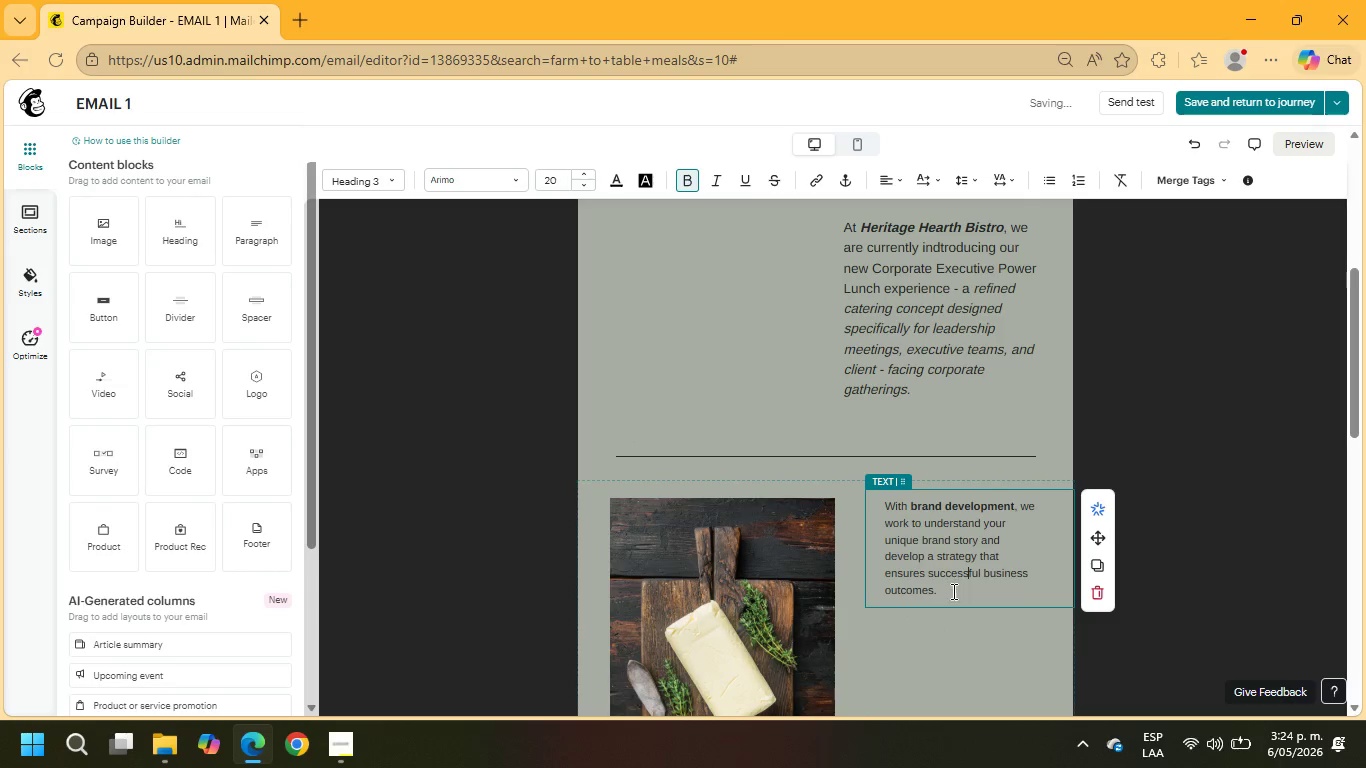 
left_click_drag(start_coordinate=[950, 594], to_coordinate=[865, 499])
 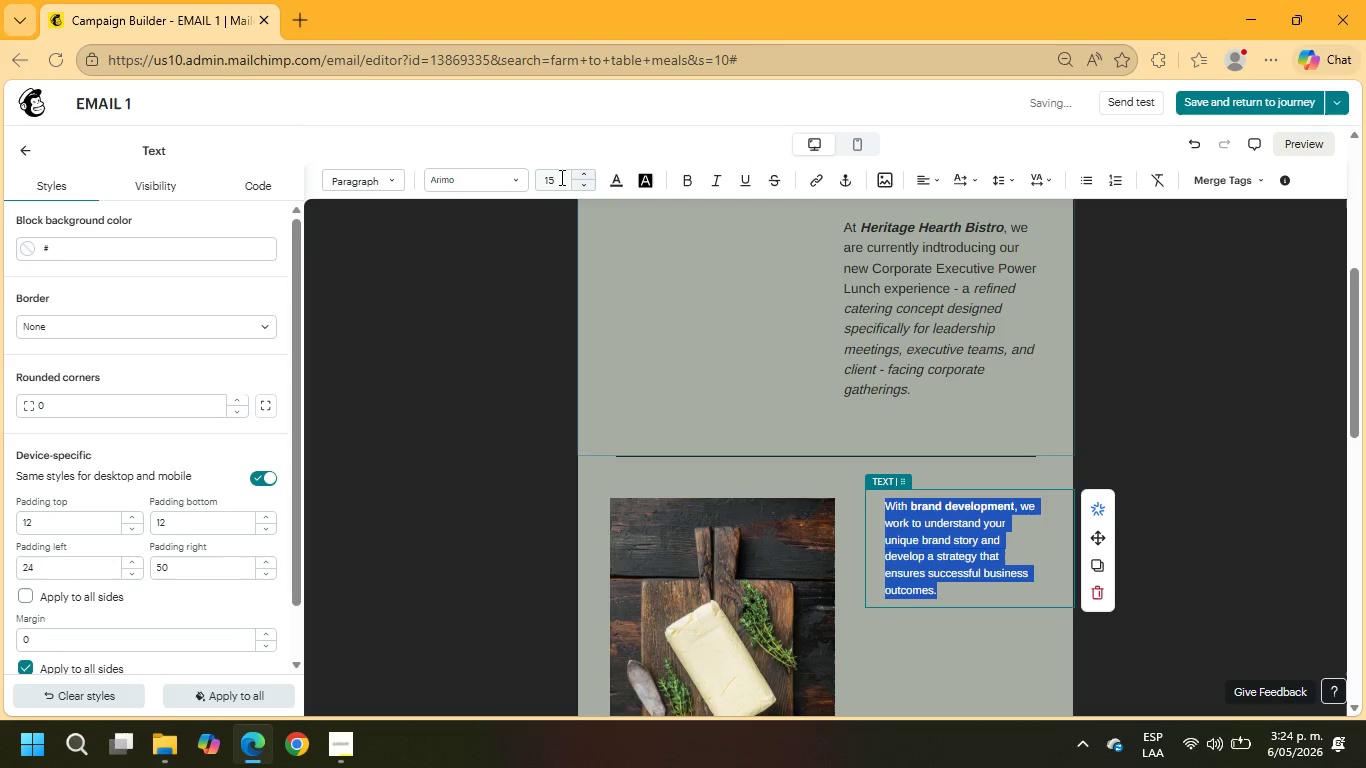 
left_click_drag(start_coordinate=[560, 177], to_coordinate=[537, 178])
 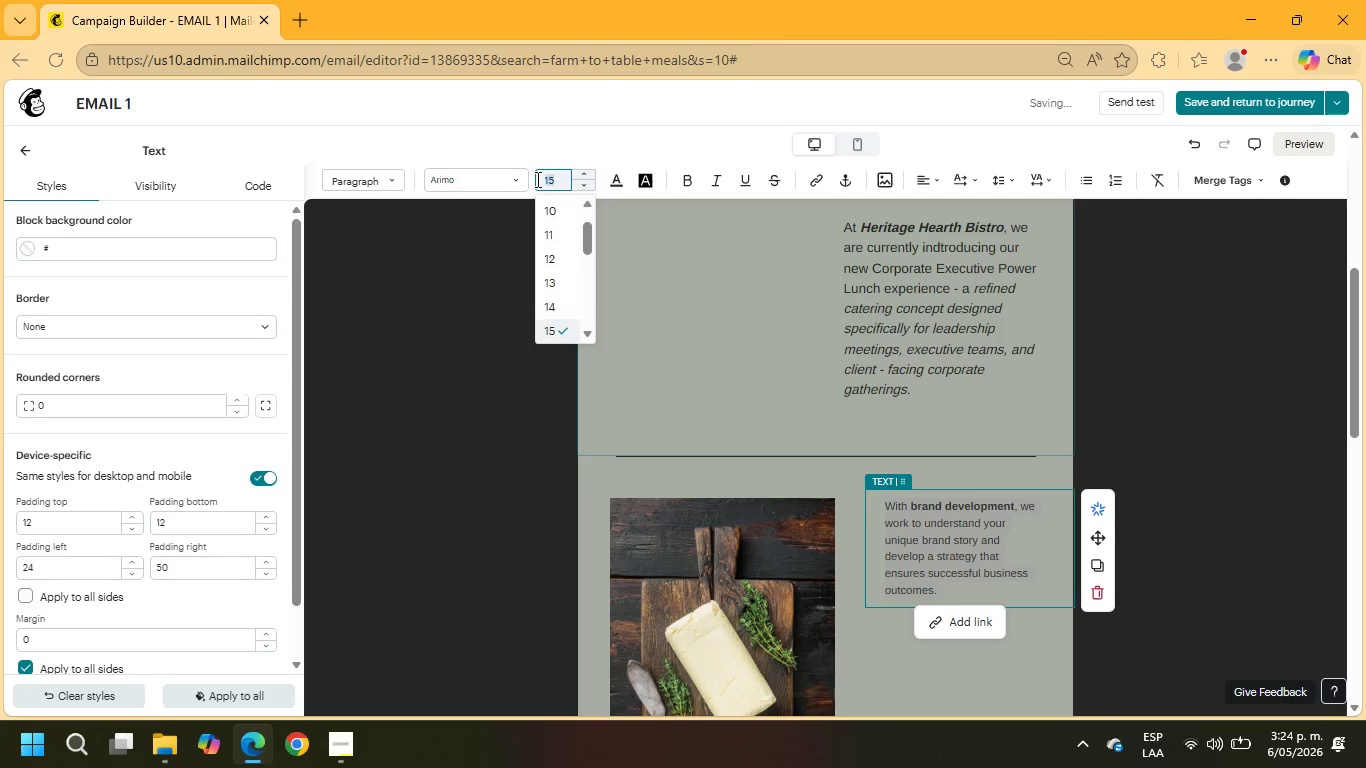 
key(Numpad1)
 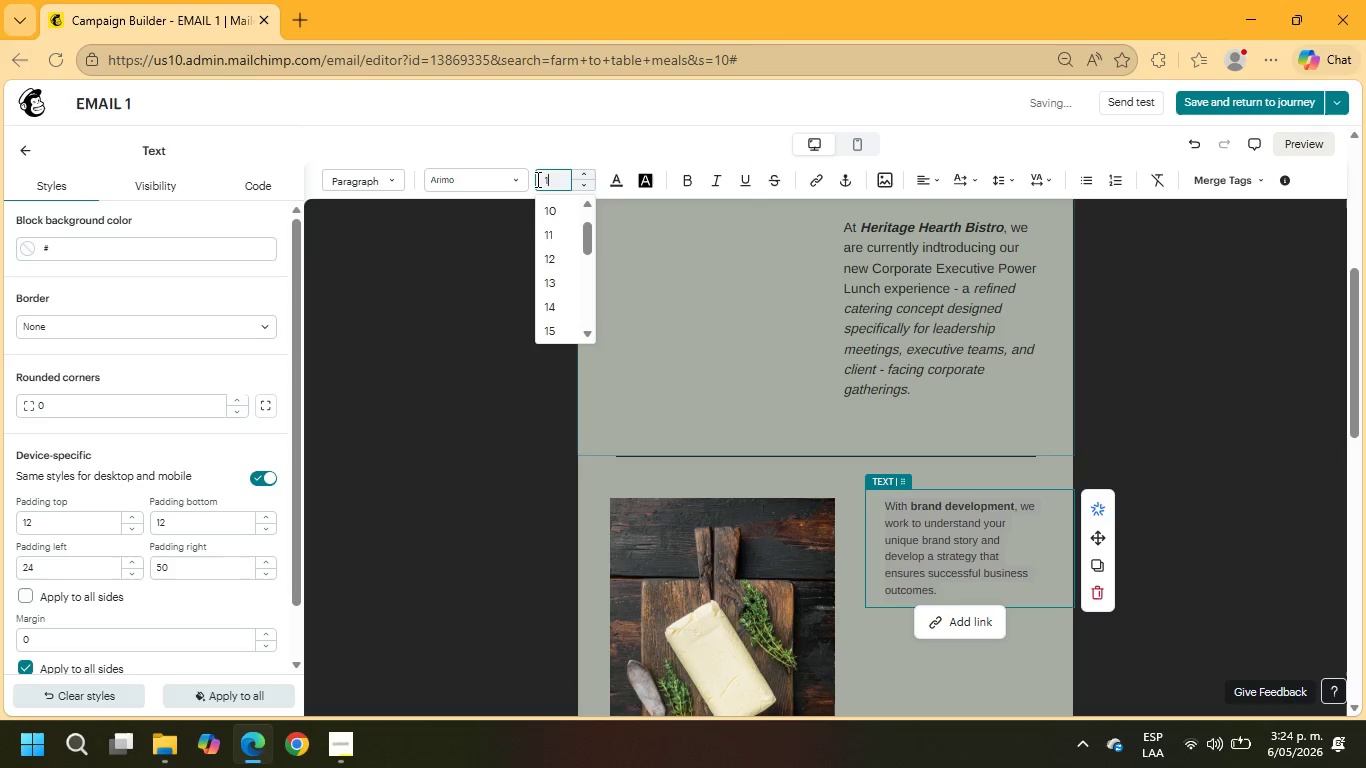 
key(Numpad8)
 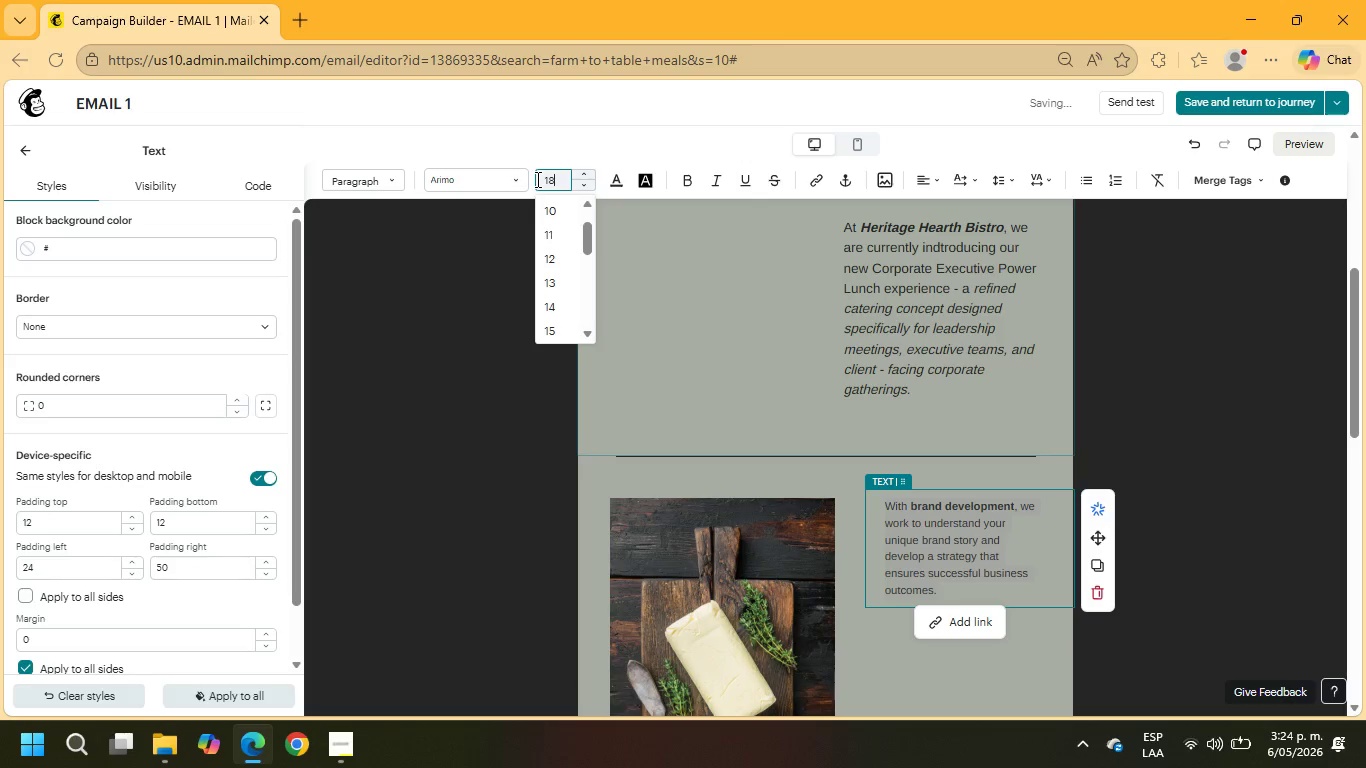 
key(NumpadEnter)
 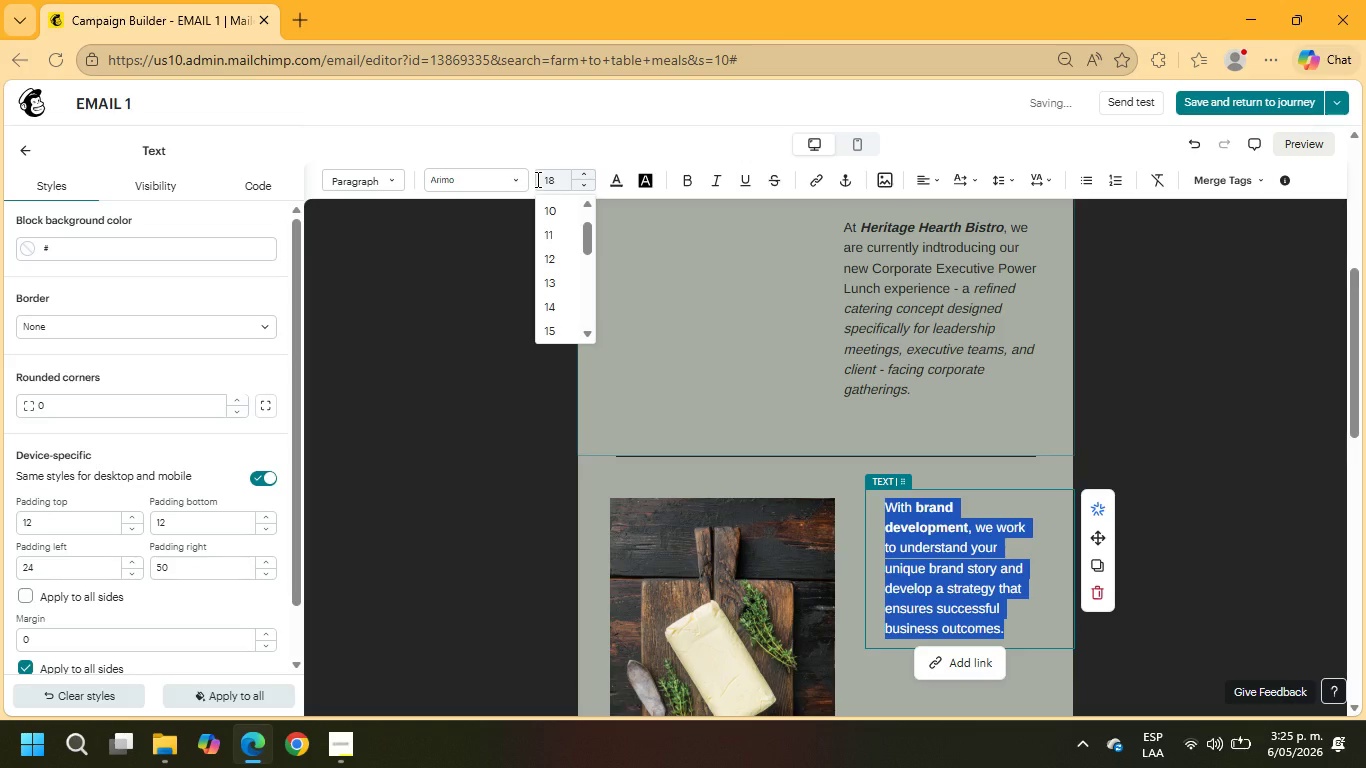 
wait(5.56)
 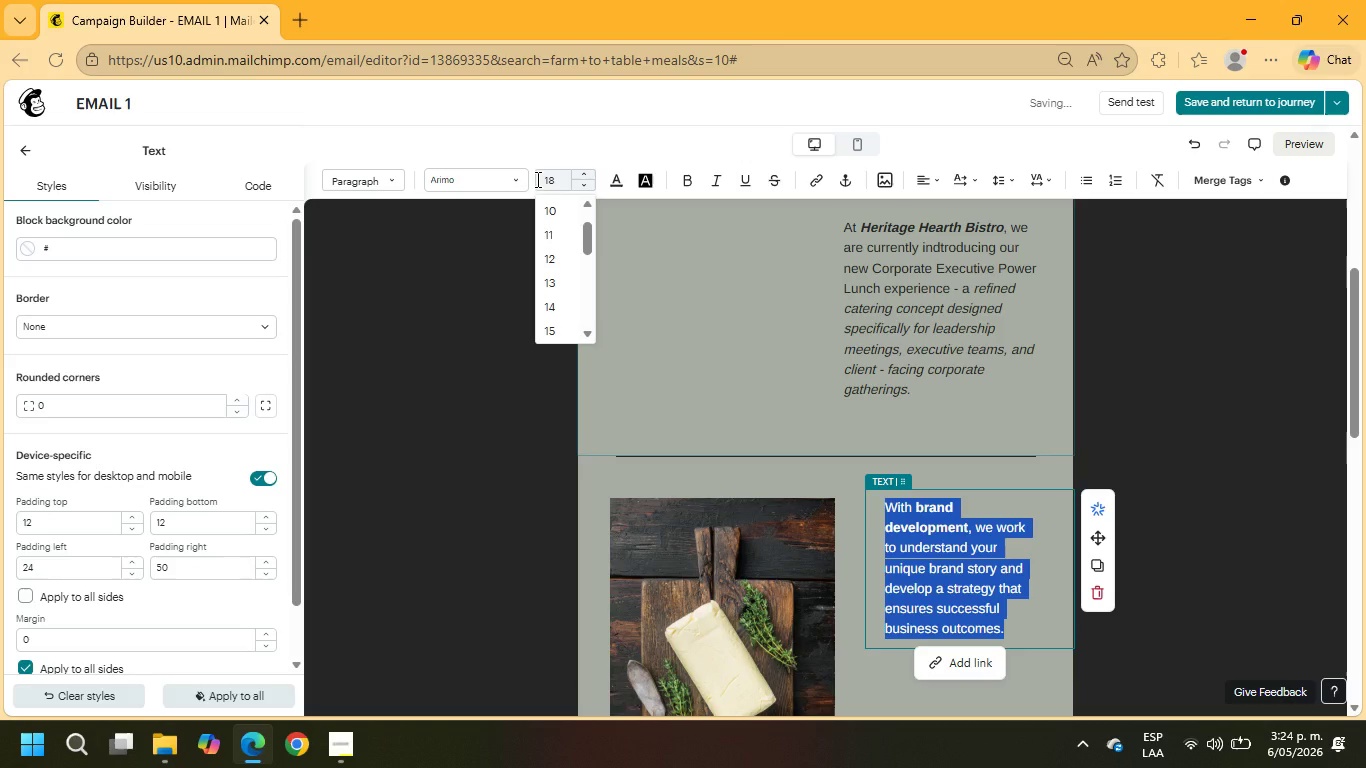 
type(Our approach combines locally sourced ingredients, elevated presentation, and a hospitality experienc)
 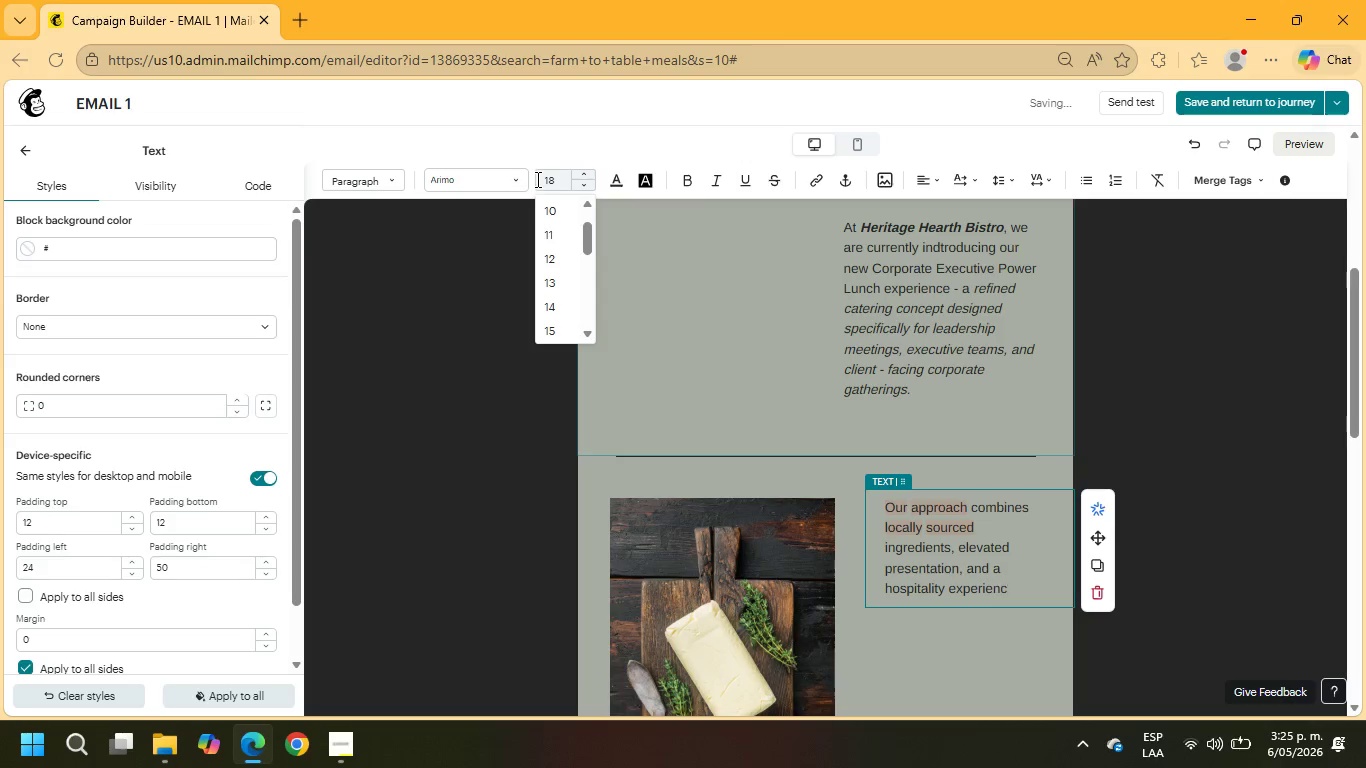 
type(e designed to feel intentional rather than transactional.)
 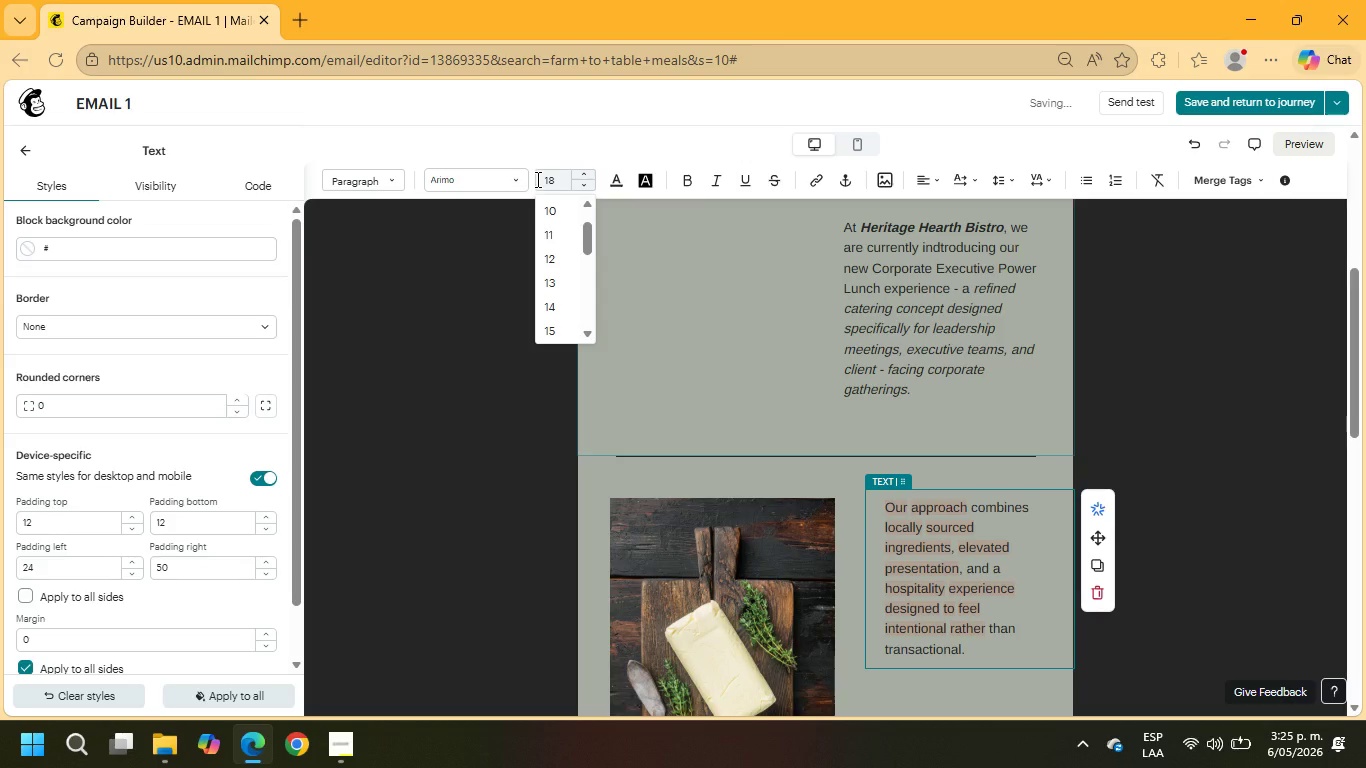 
key(Enter)
 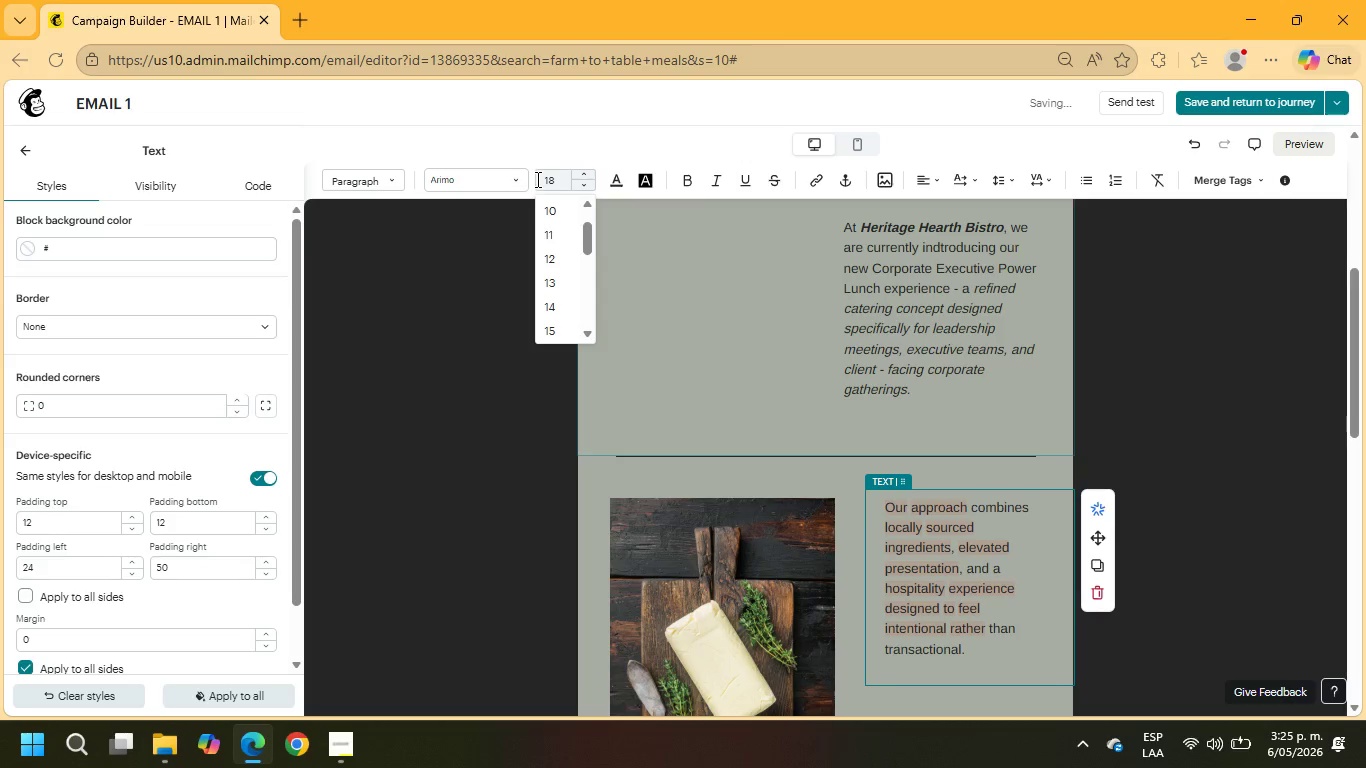 
key(Enter)
 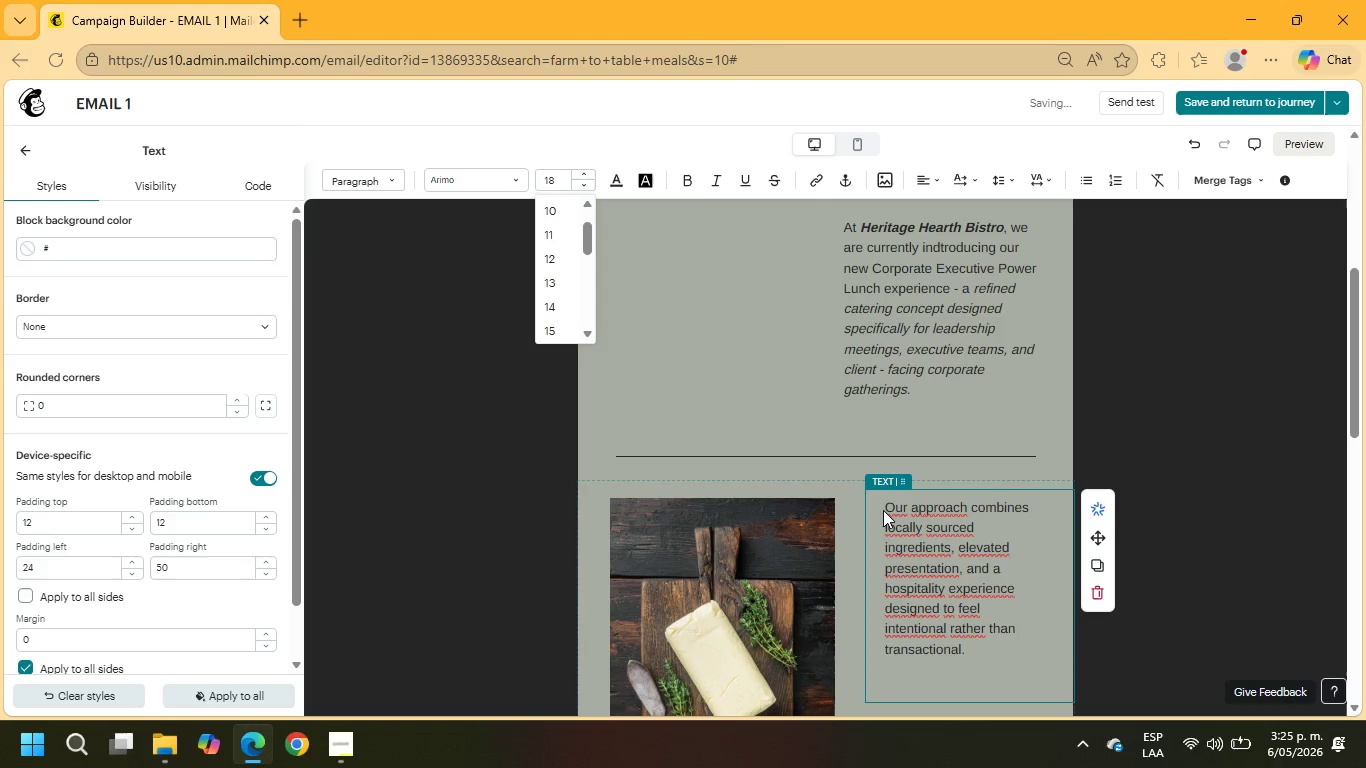 
left_click_drag(start_coordinate=[885, 508], to_coordinate=[951, 546])
 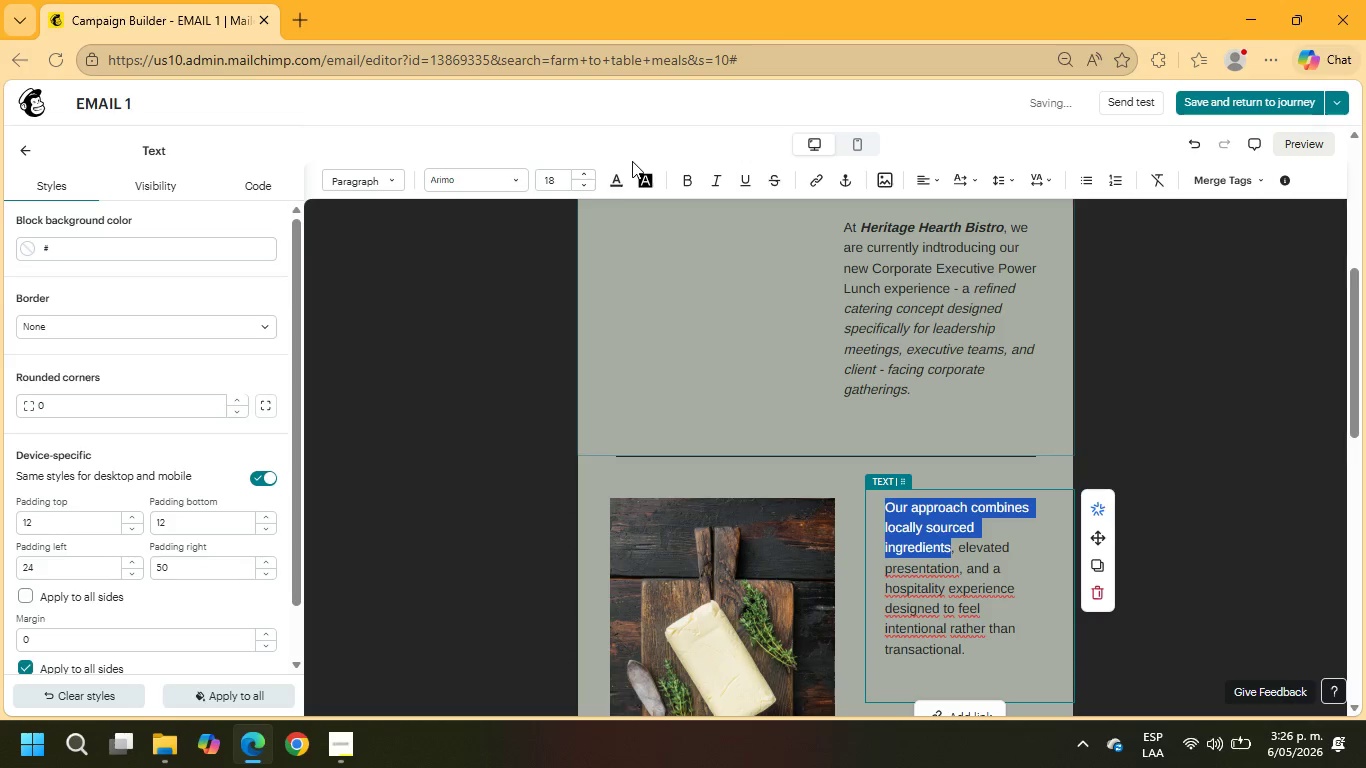 
left_click([614, 171])
 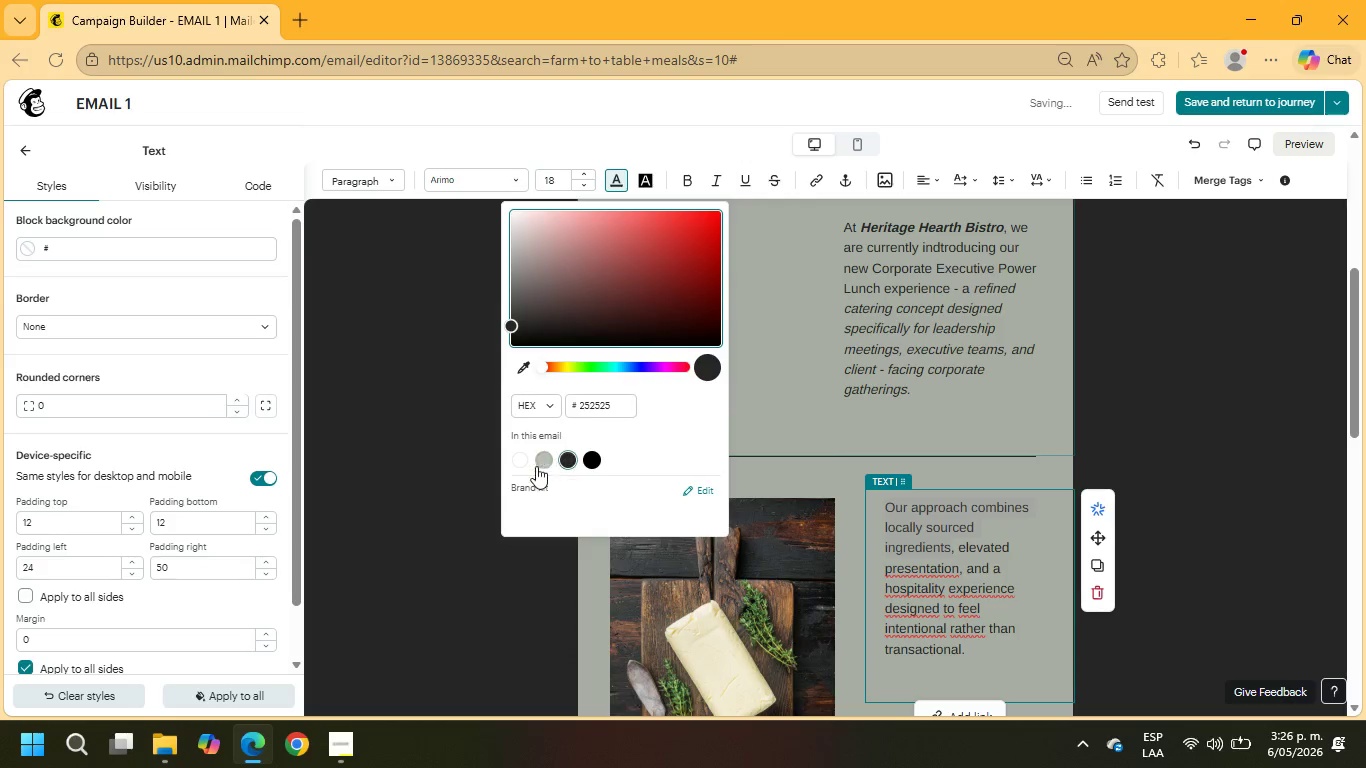 
left_click([520, 464])
 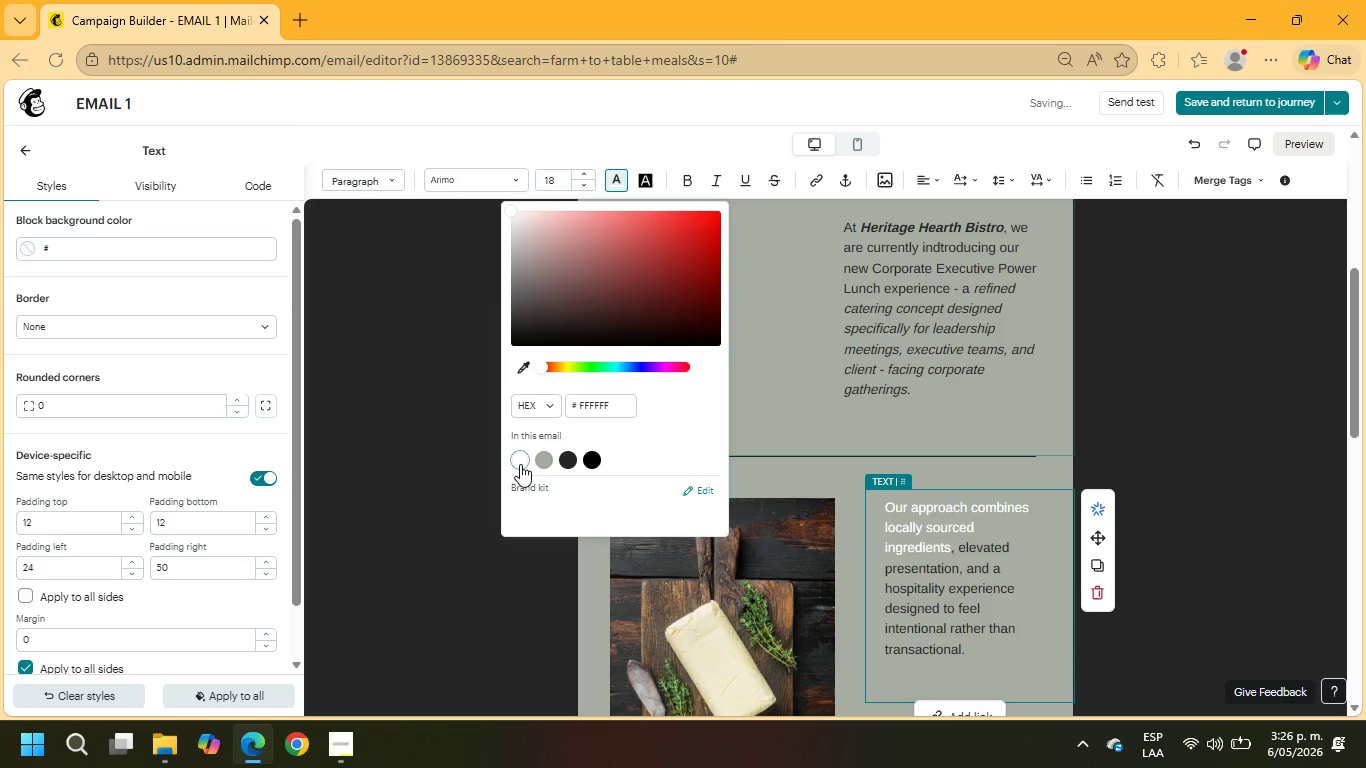 
key(Control+Z)
 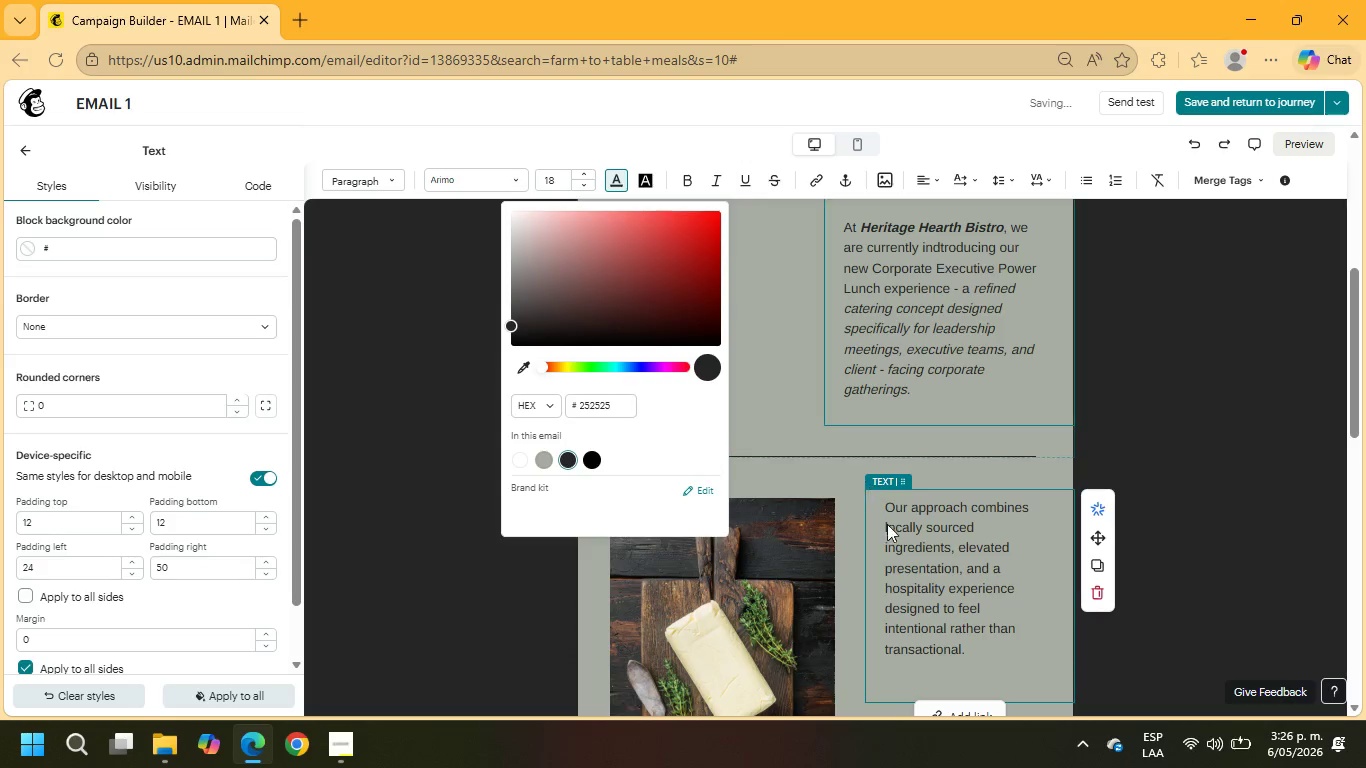 
left_click([891, 511])
 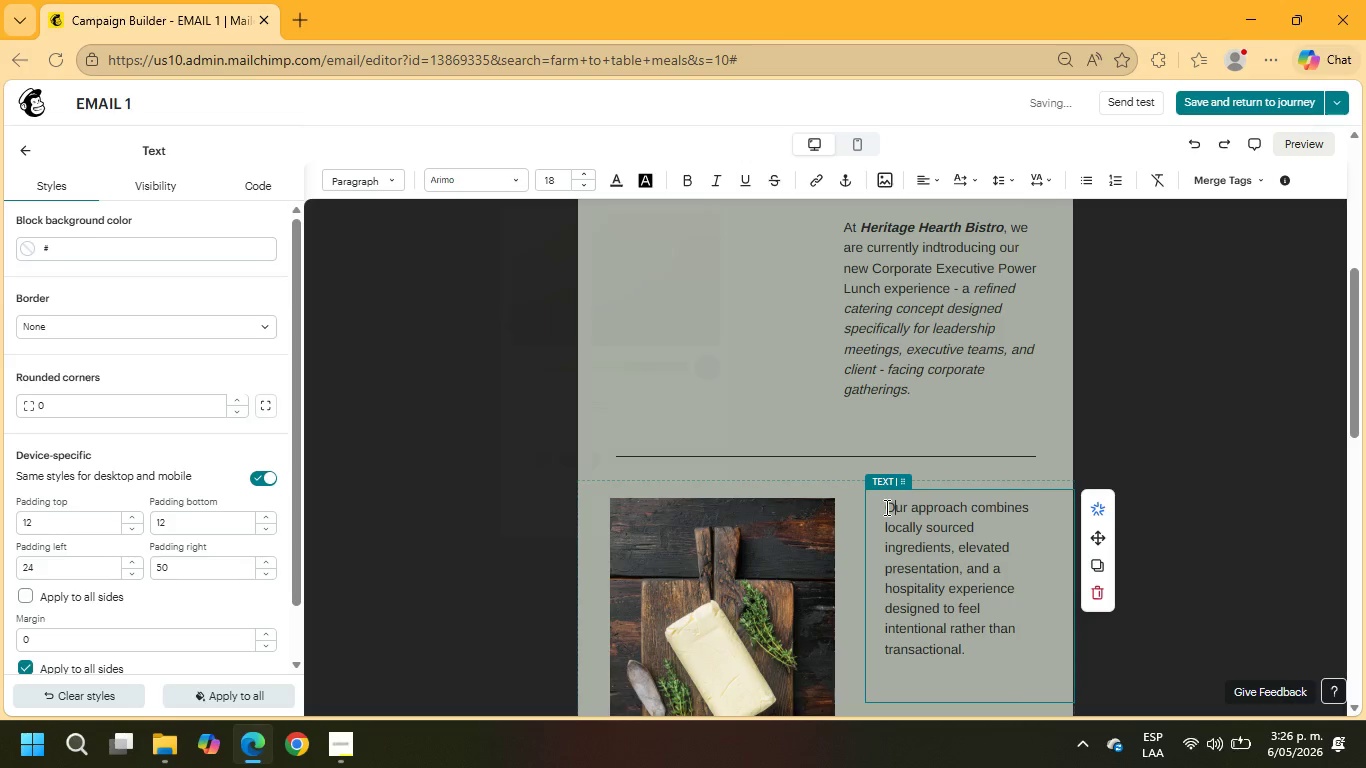 
left_click_drag(start_coordinate=[885, 507], to_coordinate=[949, 558])
 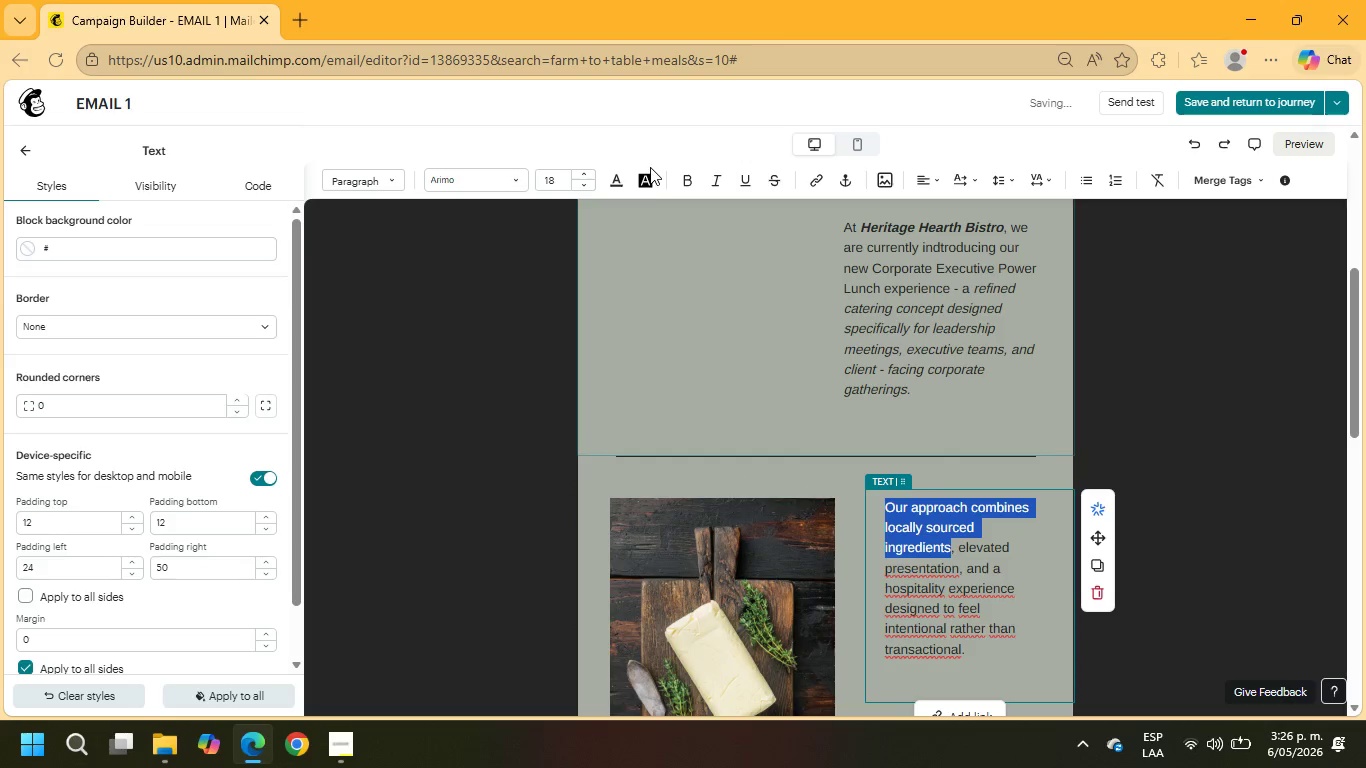 
left_click([648, 184])
 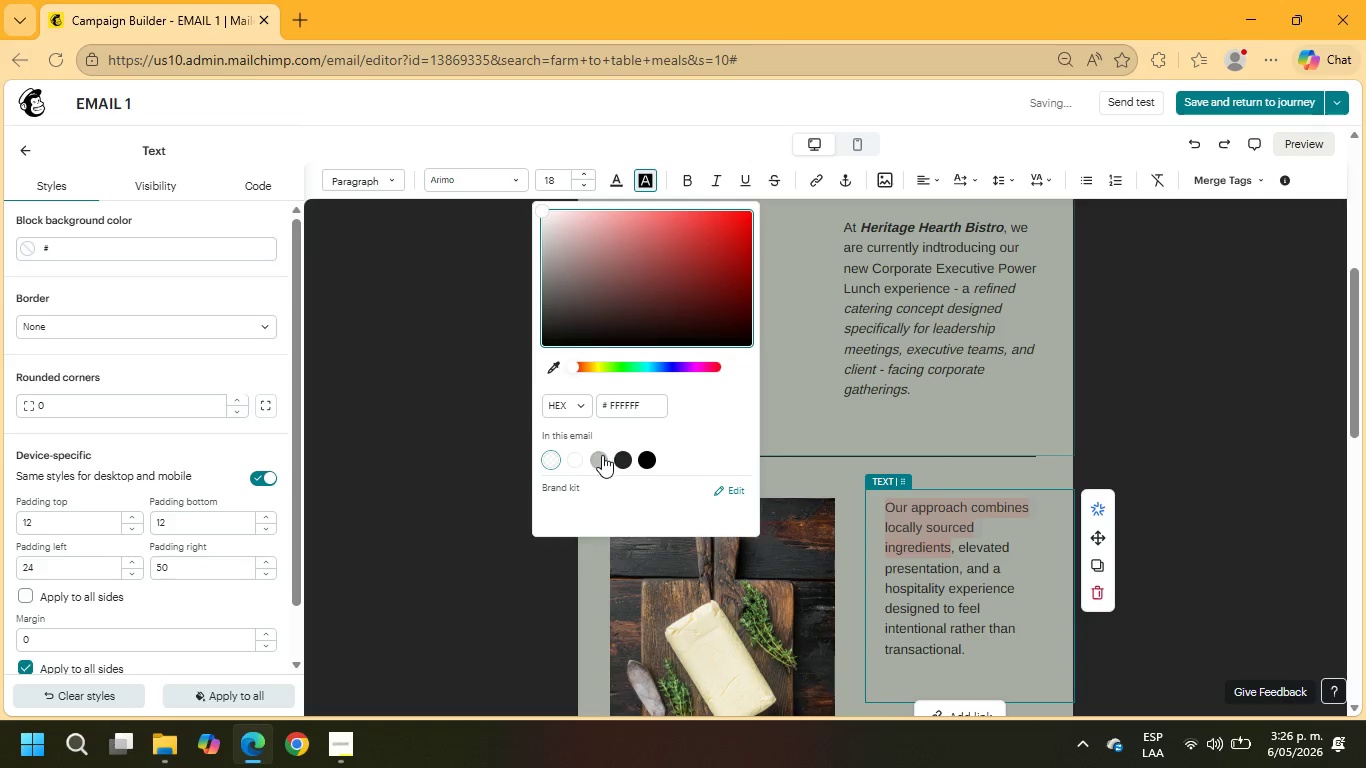 
left_click([602, 455])
 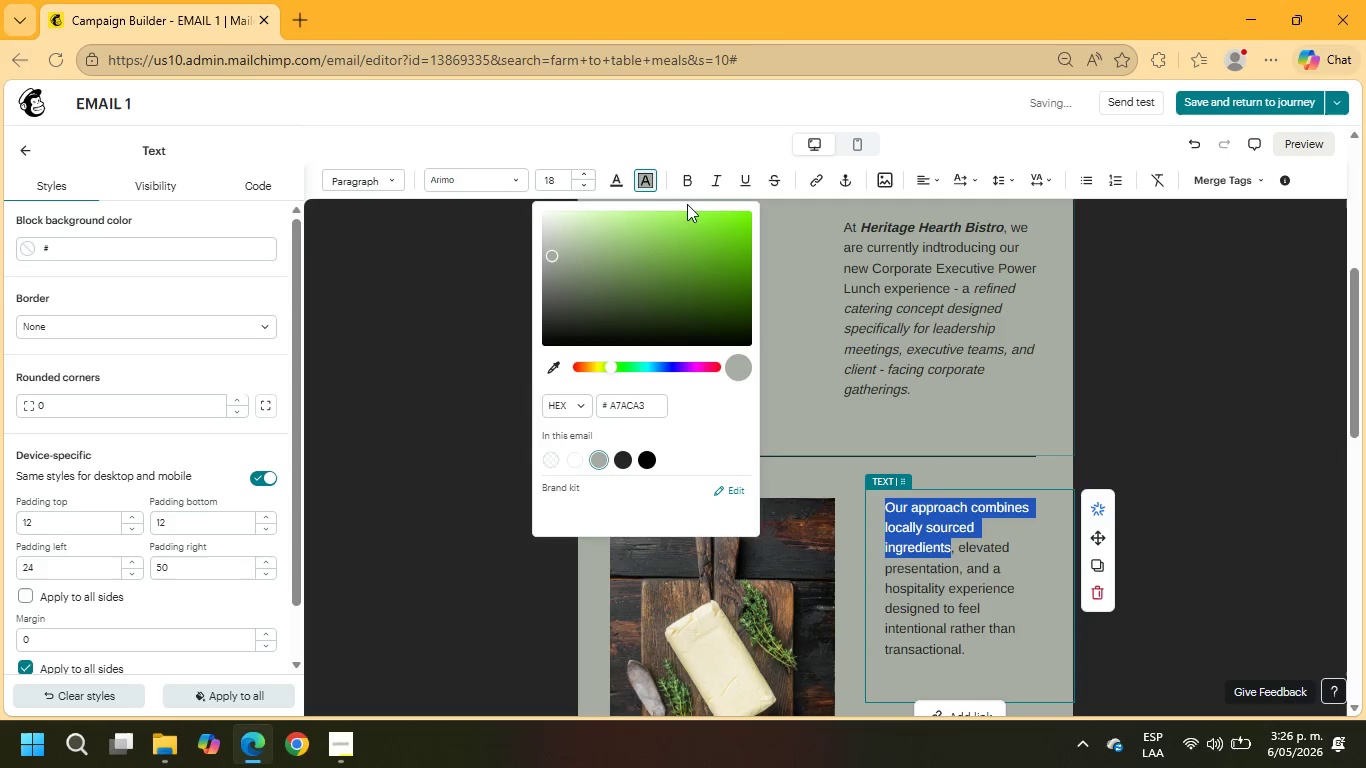 
left_click([683, 182])
 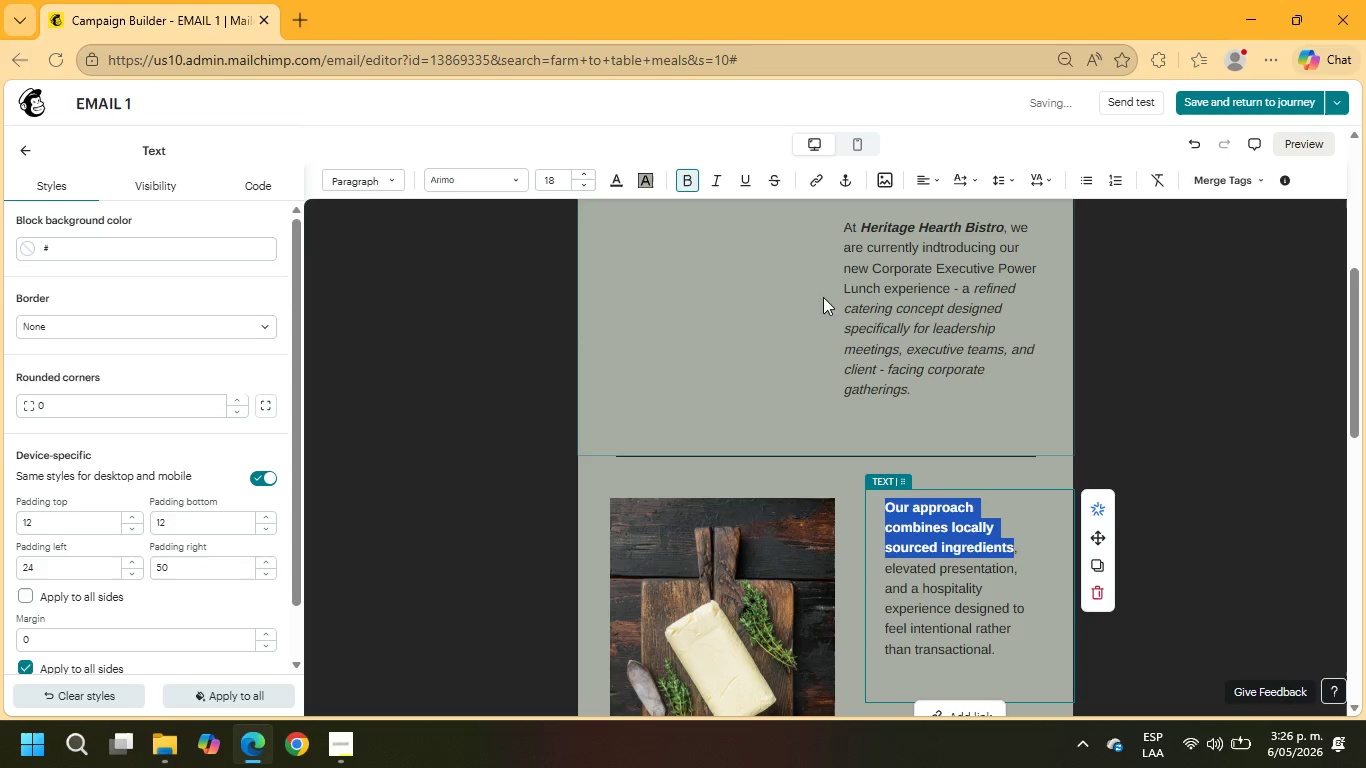 
left_click([977, 465])
 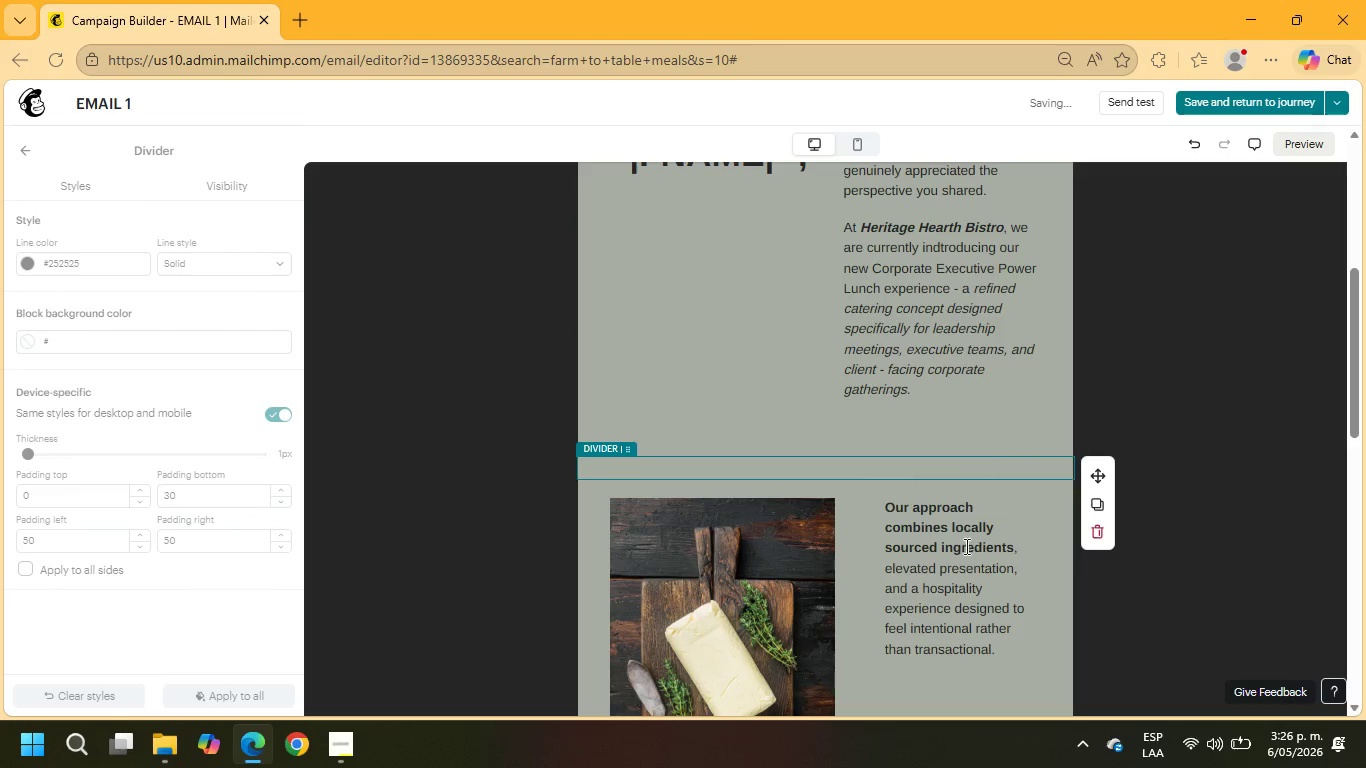 
left_click([959, 553])
 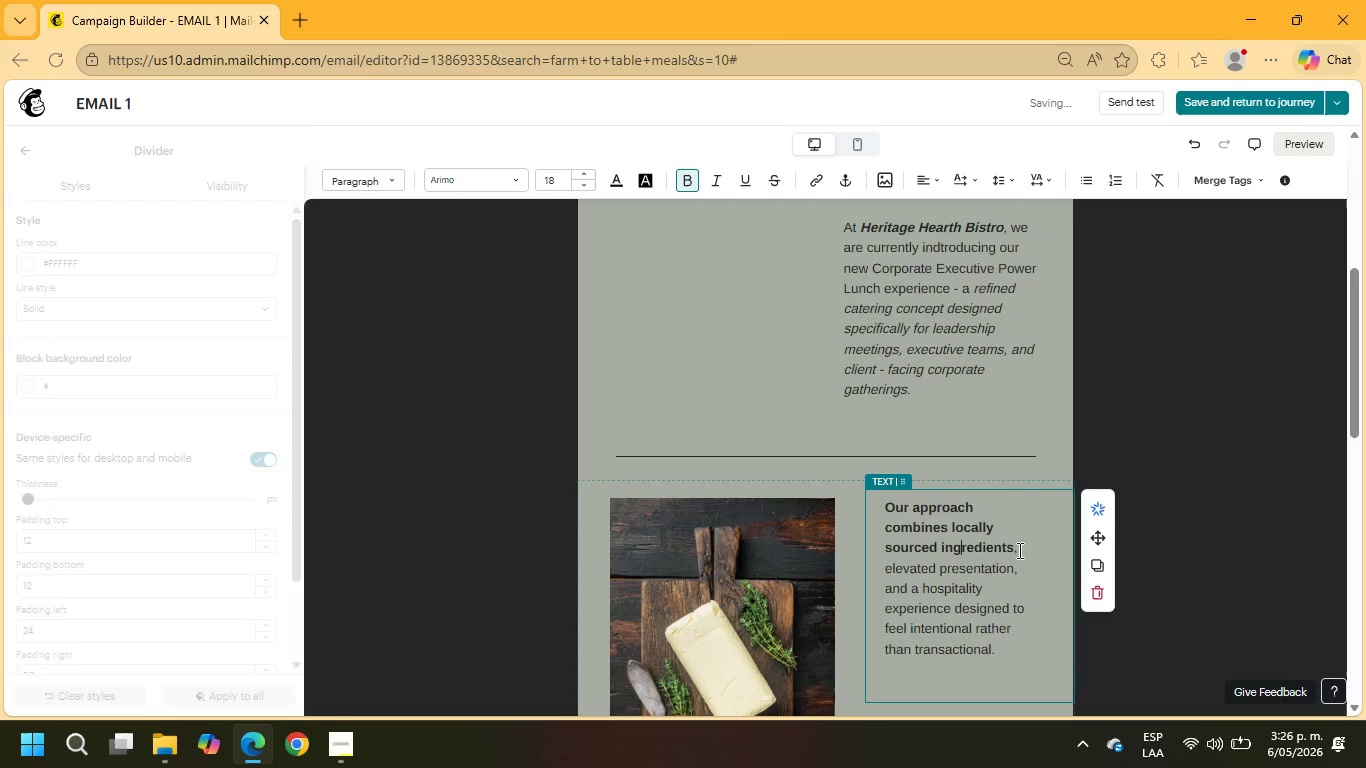 
left_click_drag(start_coordinate=[1018, 550], to_coordinate=[864, 507])
 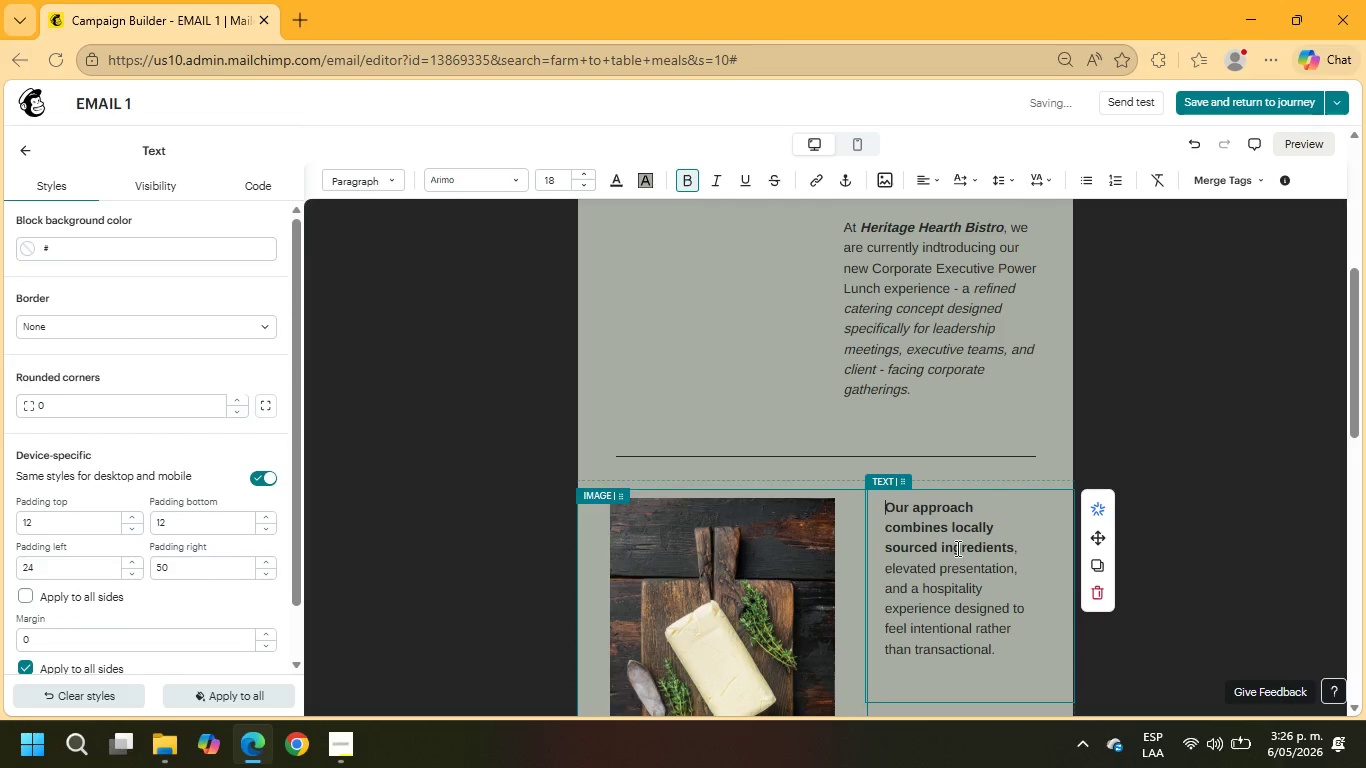 
left_click([956, 548])
 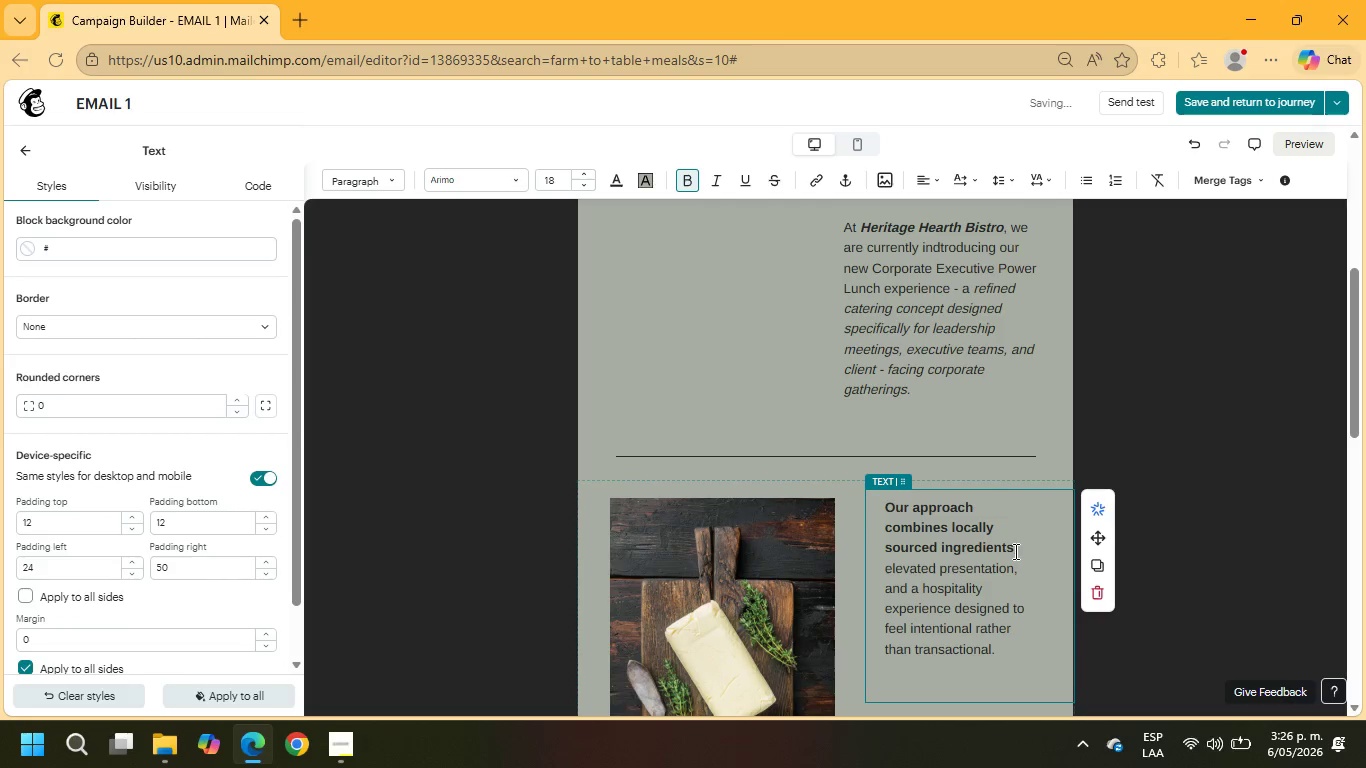 
left_click_drag(start_coordinate=[1014, 551], to_coordinate=[878, 504])
 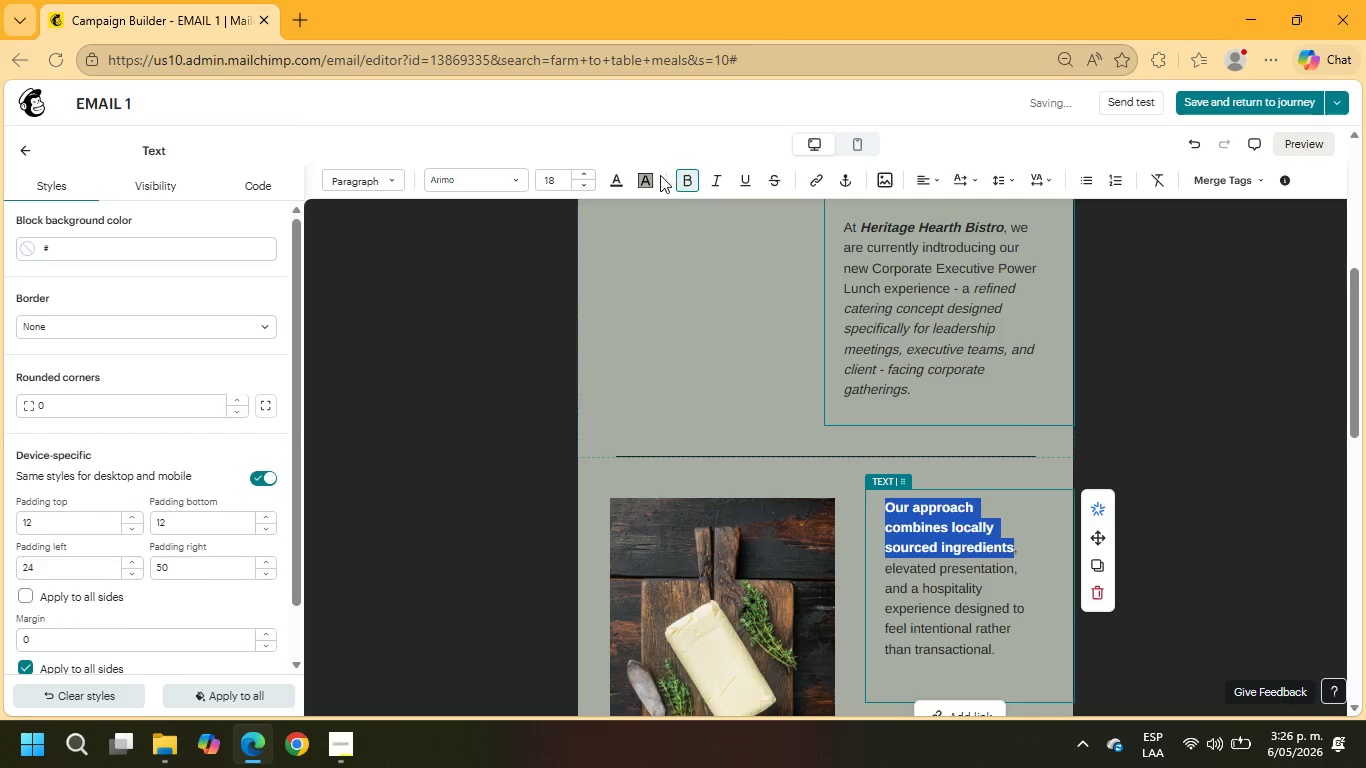 
left_click([649, 181])
 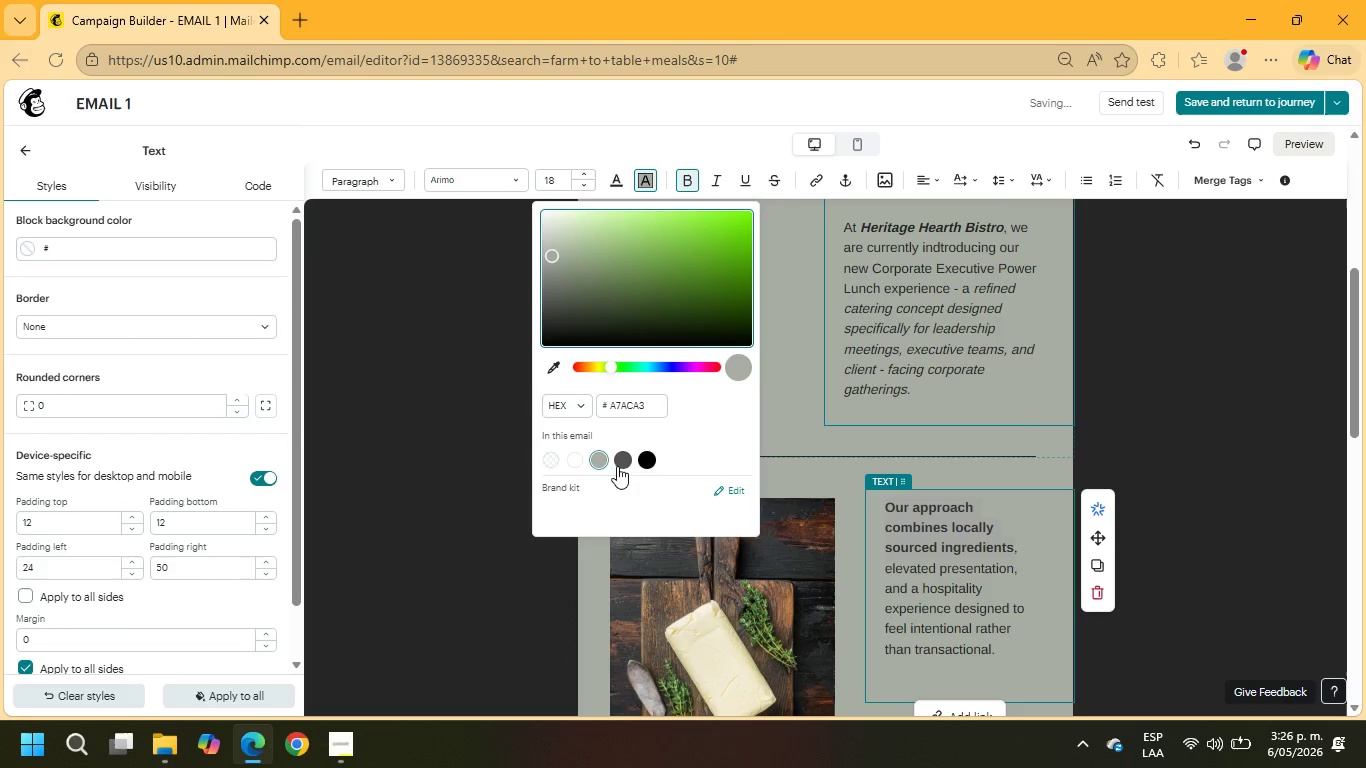 
left_click([580, 461])
 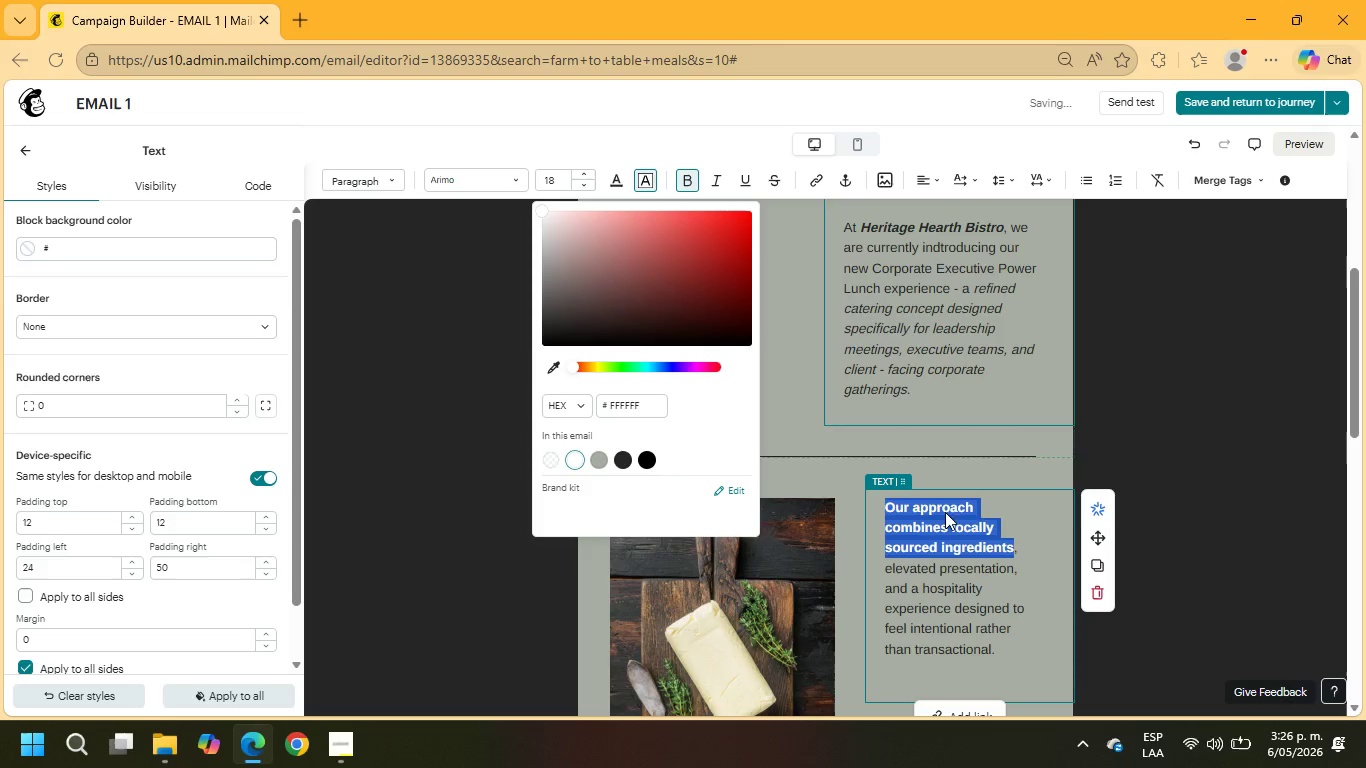 
left_click([1012, 508])
 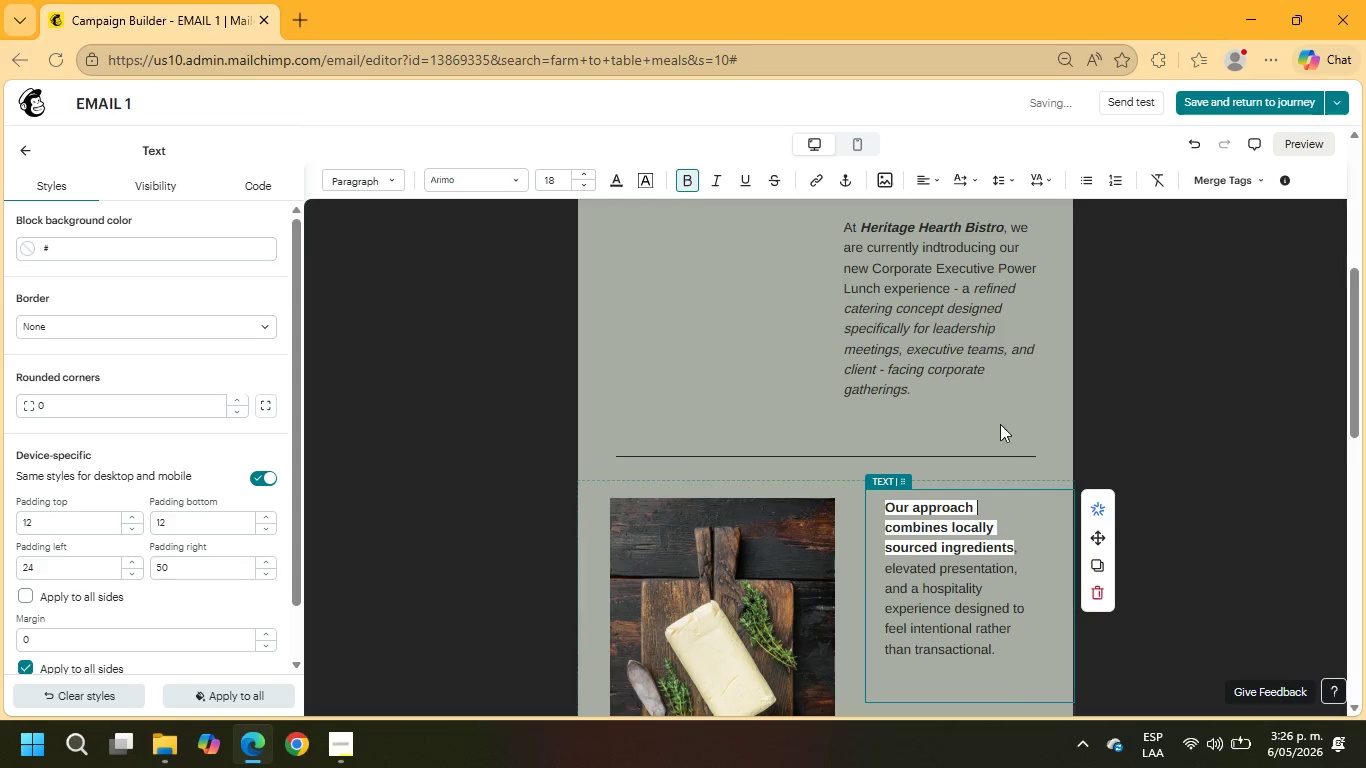 
scroll: coordinate [977, 317], scroll_direction: up, amount: 1.0
 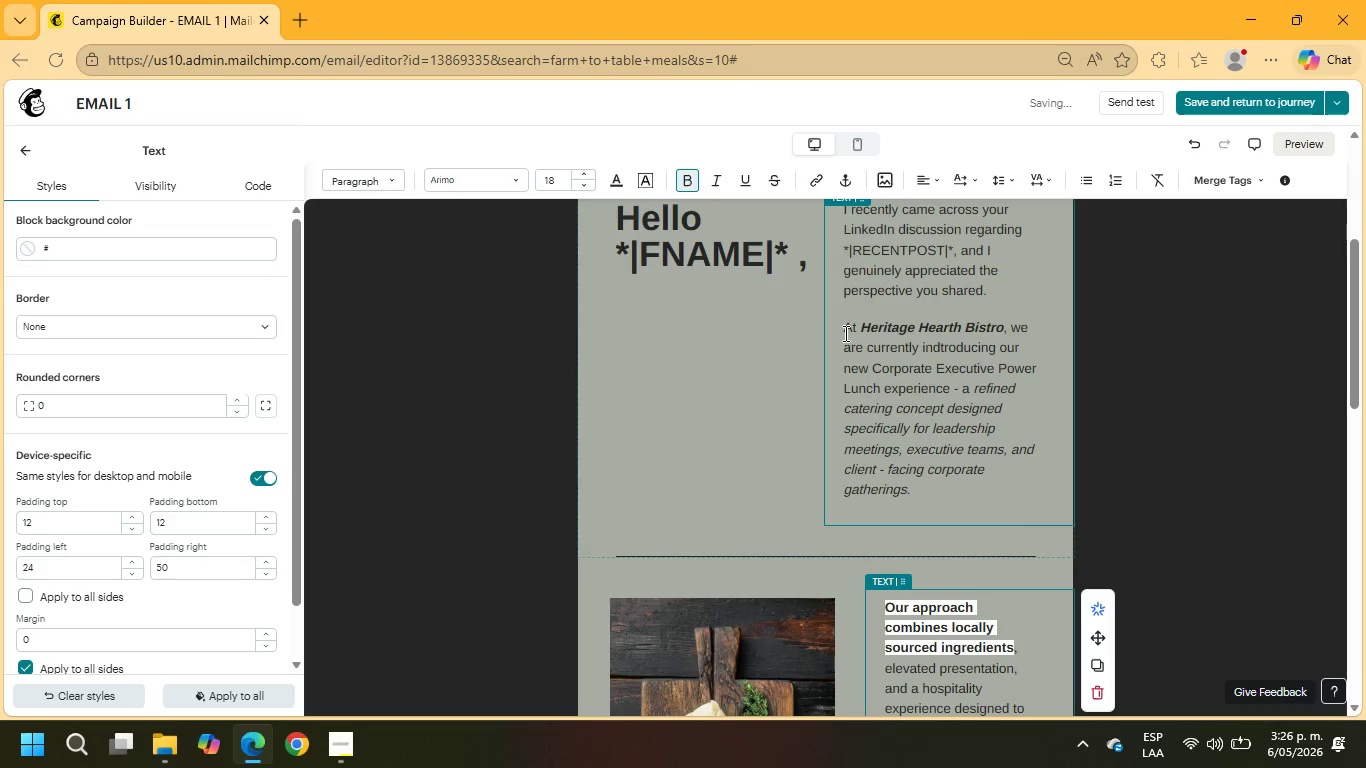 
left_click_drag(start_coordinate=[845, 331], to_coordinate=[950, 384])
 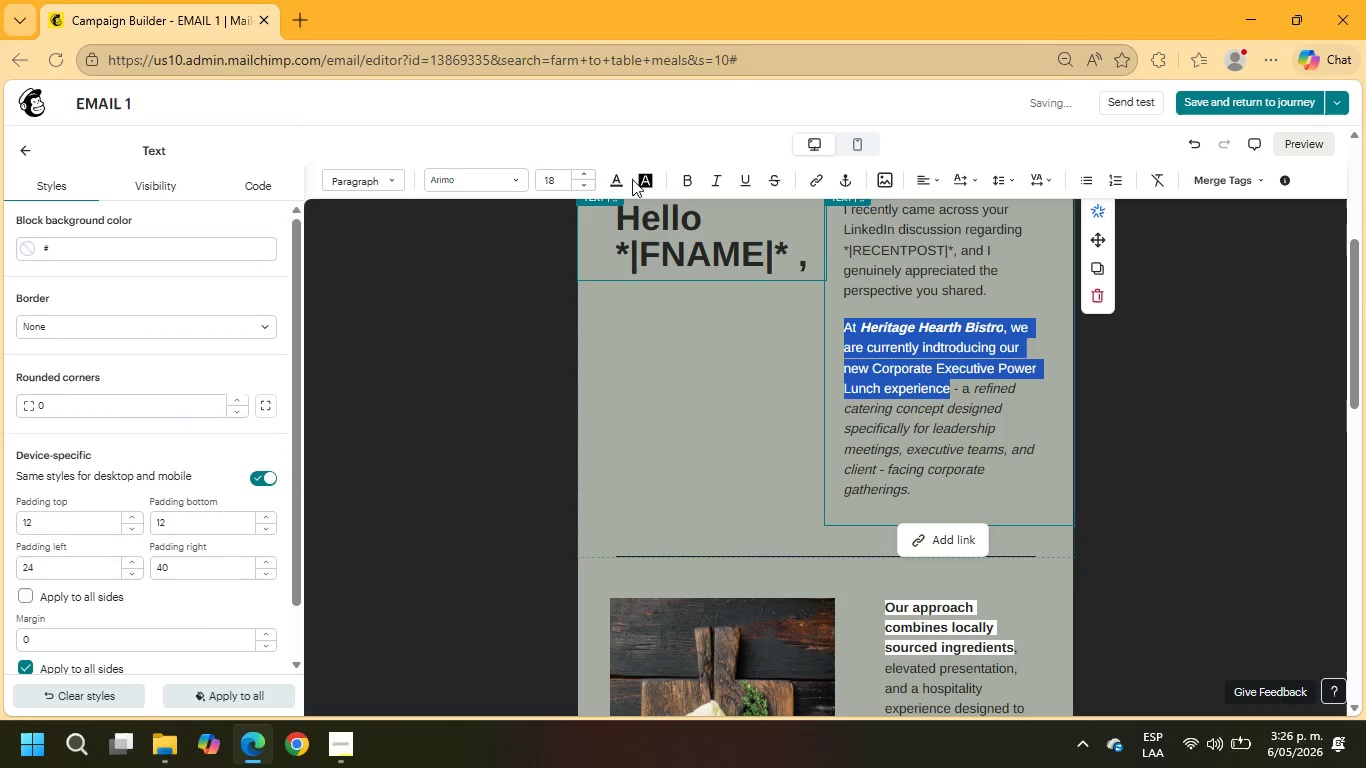 
left_click([646, 184])
 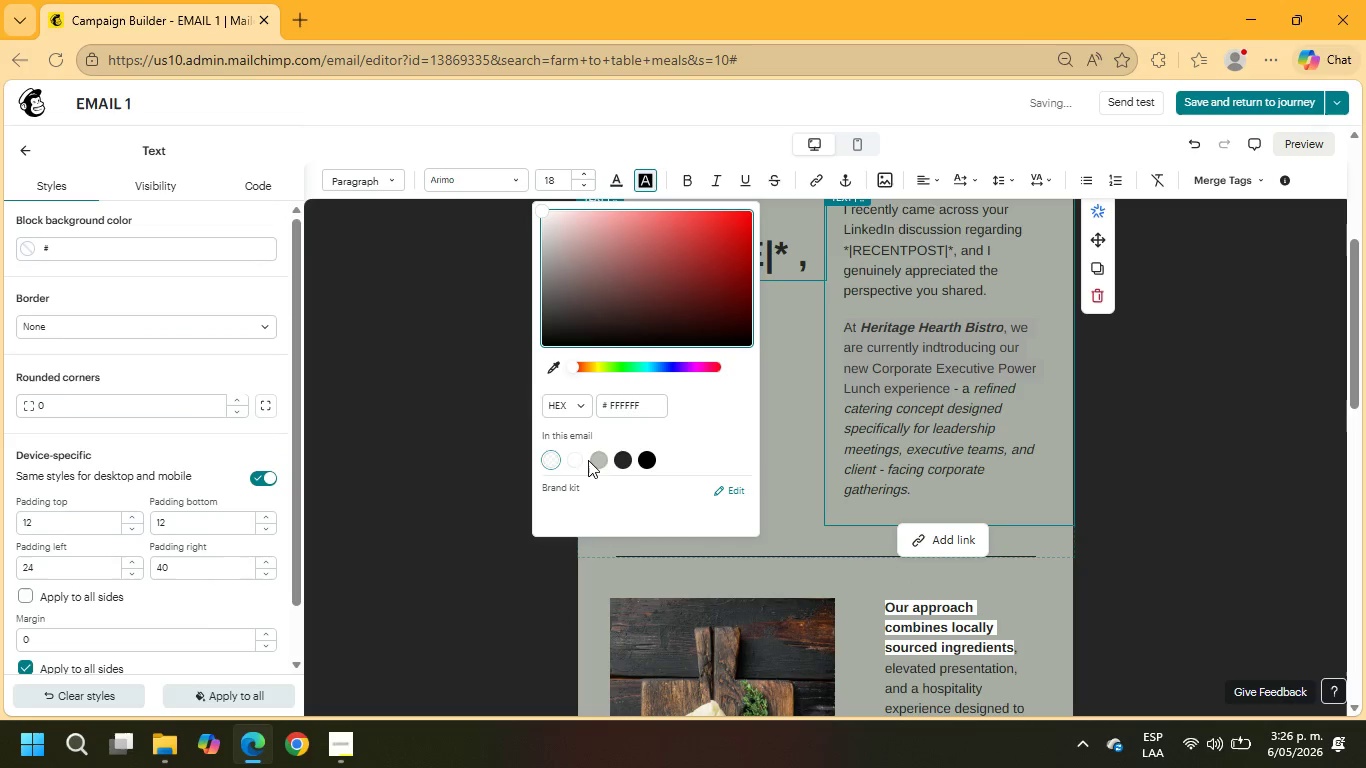 
left_click([577, 460])
 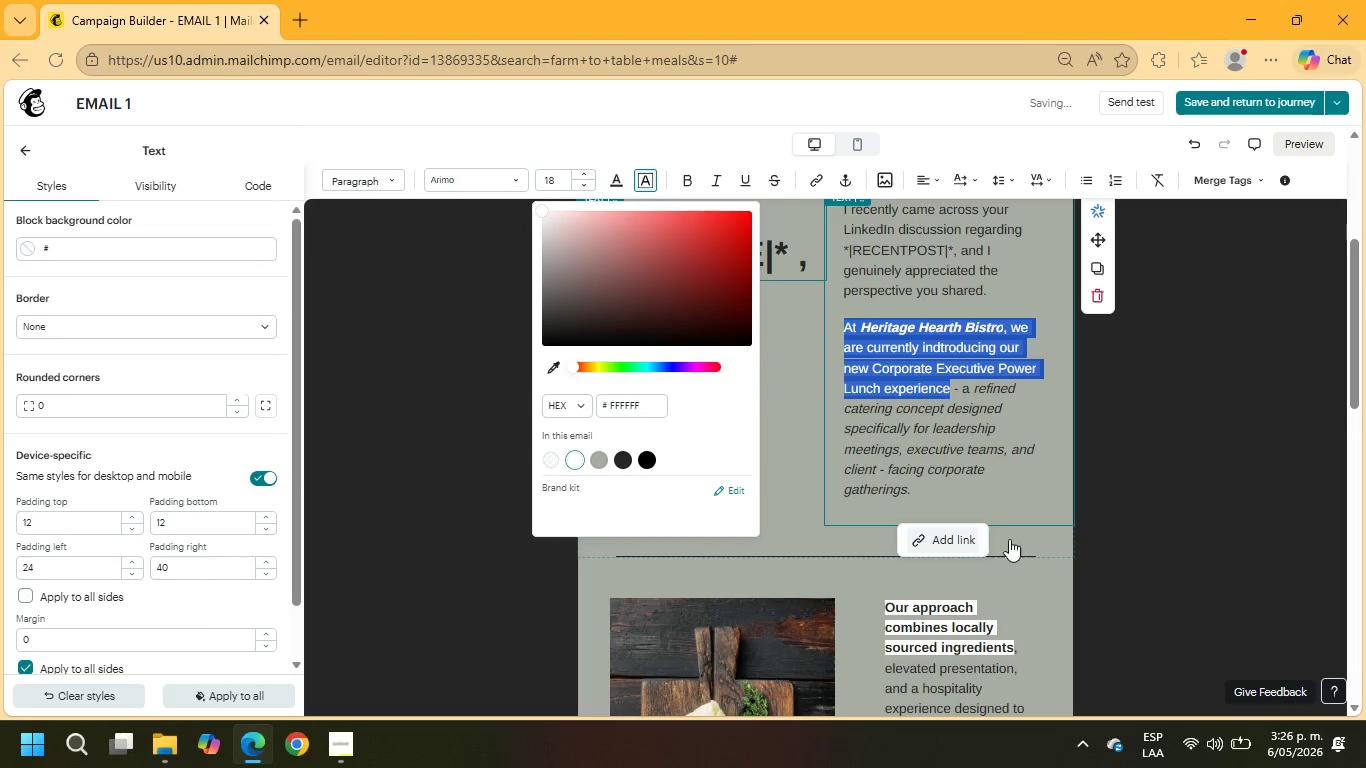 
left_click([1061, 552])
 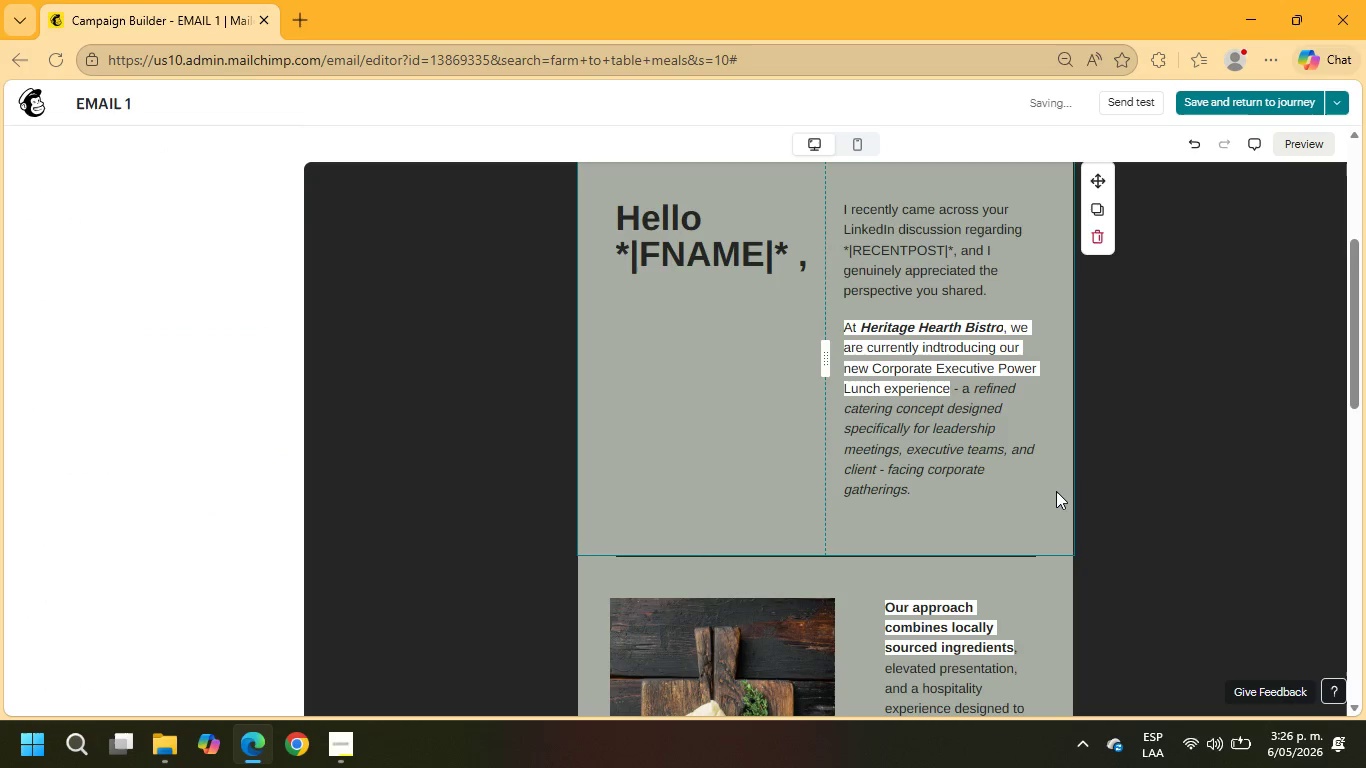 
scroll: coordinate [1056, 491], scroll_direction: down, amount: 1.0
 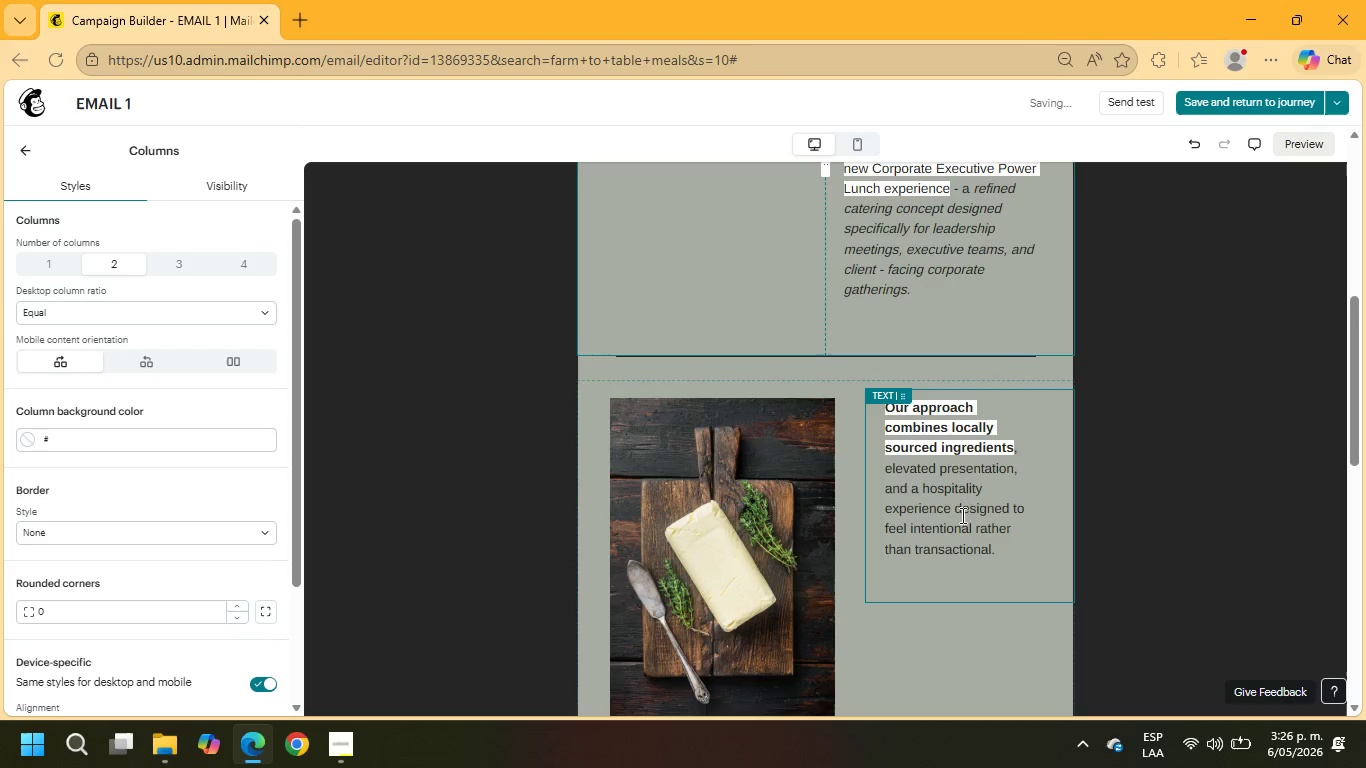 
left_click_drag(start_coordinate=[958, 508], to_coordinate=[998, 550])
 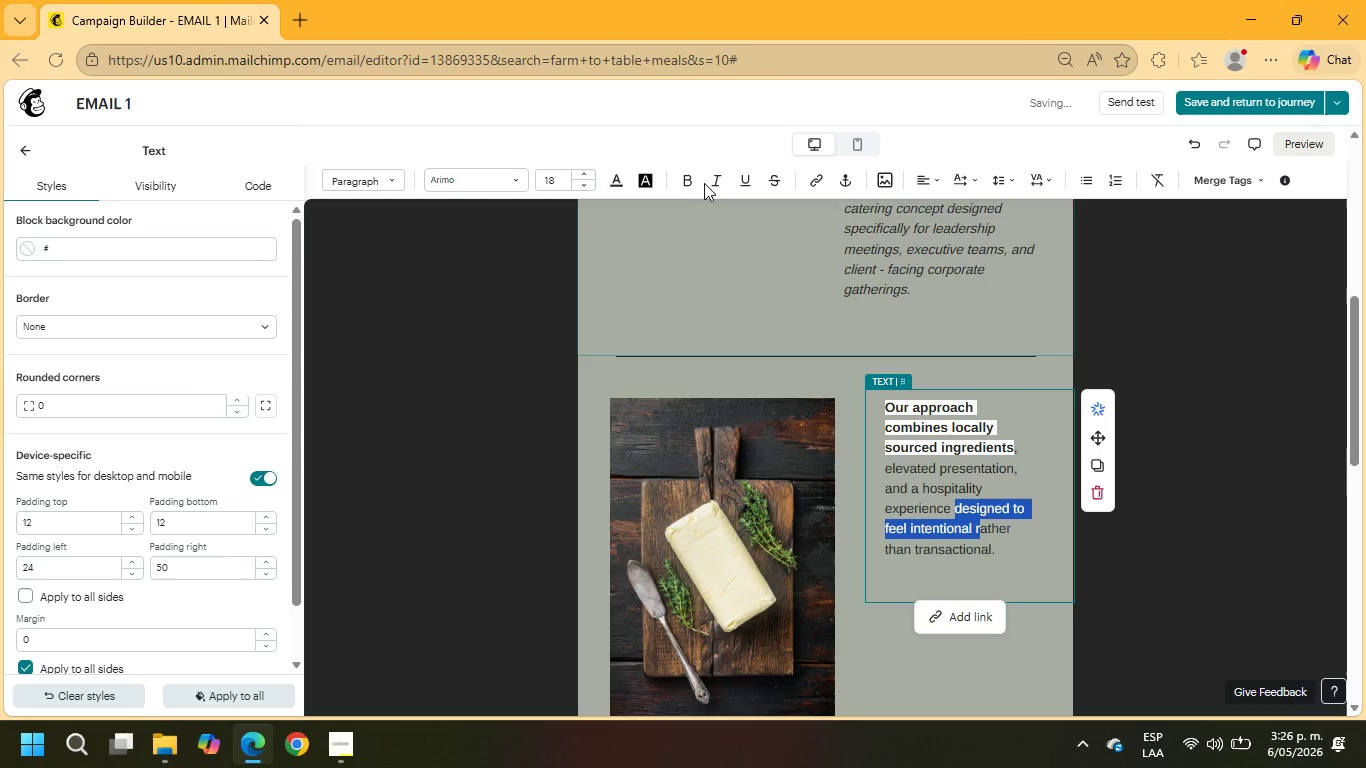 
left_click([713, 181])
 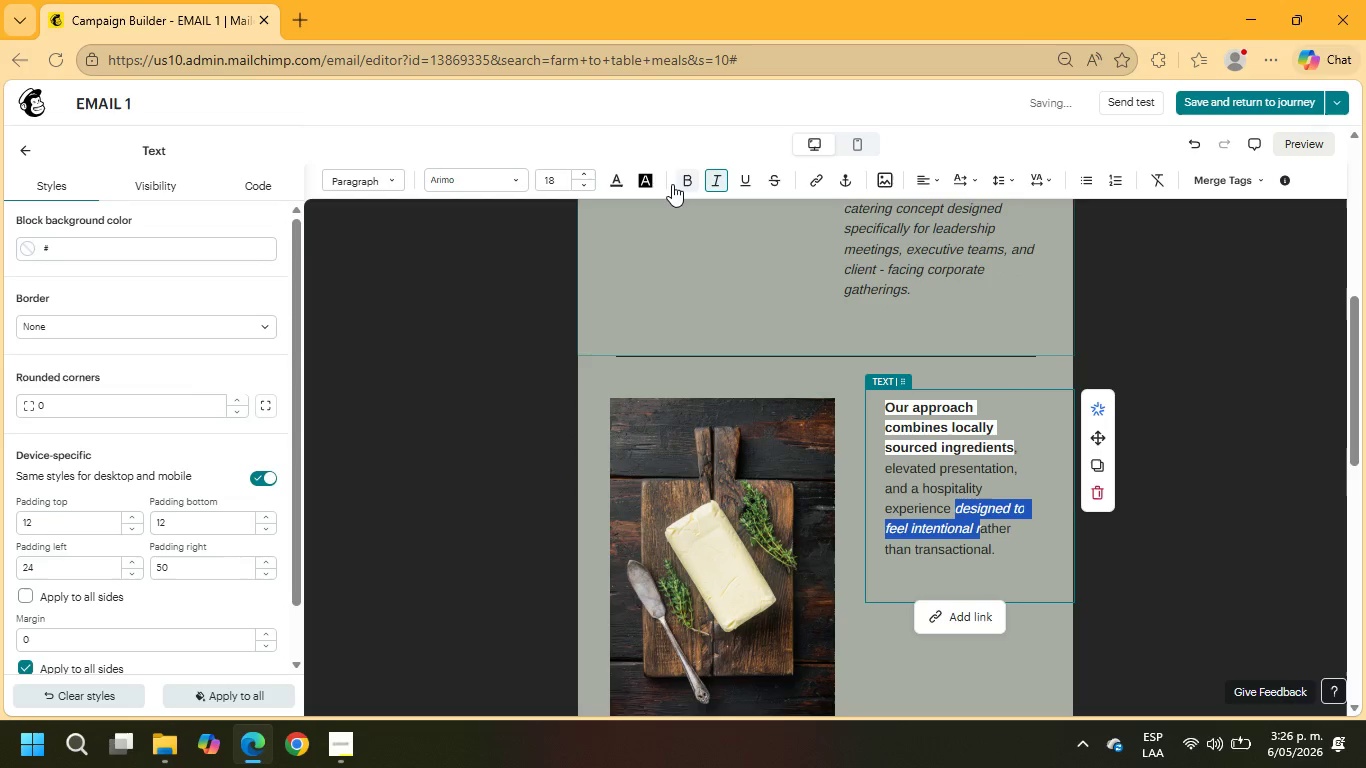 
mouse_move([697, 184])
 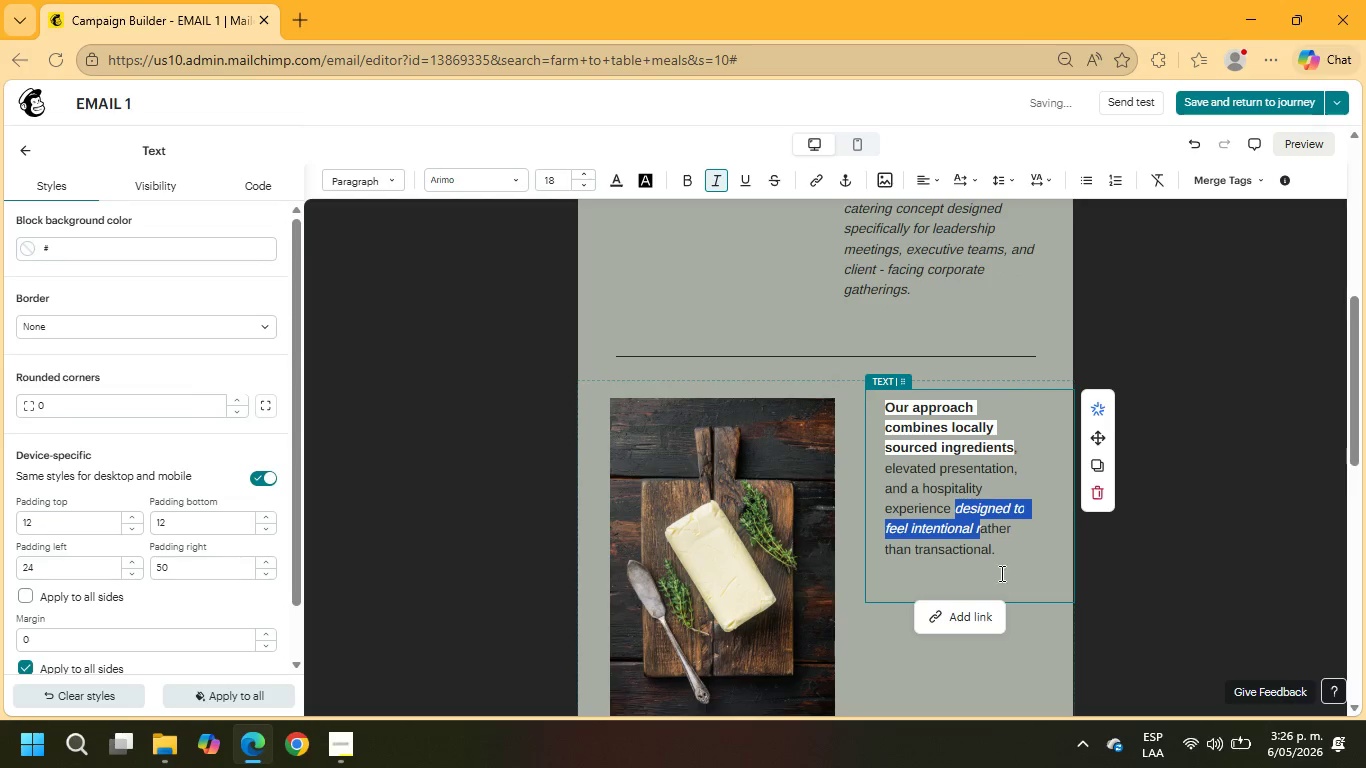 
left_click([1007, 555])
 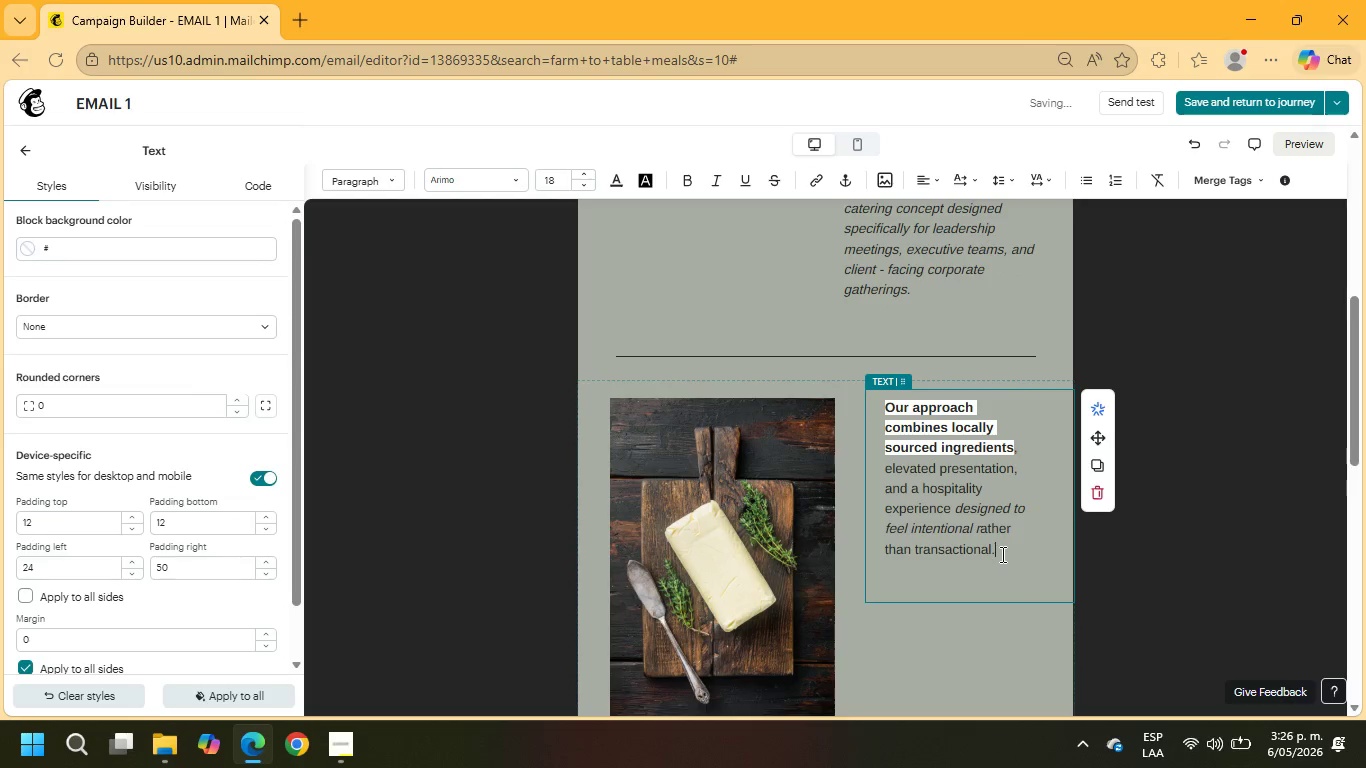 
left_click_drag(start_coordinate=[1001, 554], to_coordinate=[954, 507])
 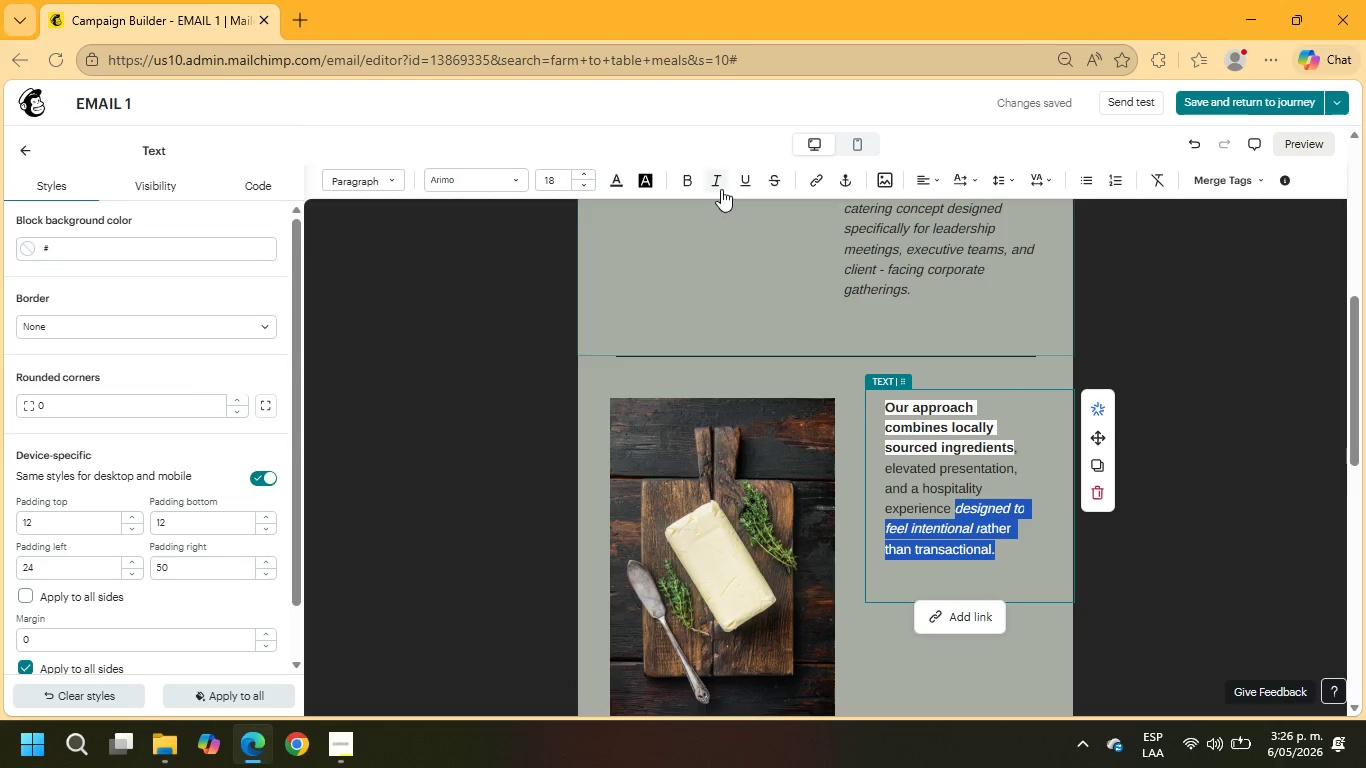 
left_click([721, 189])
 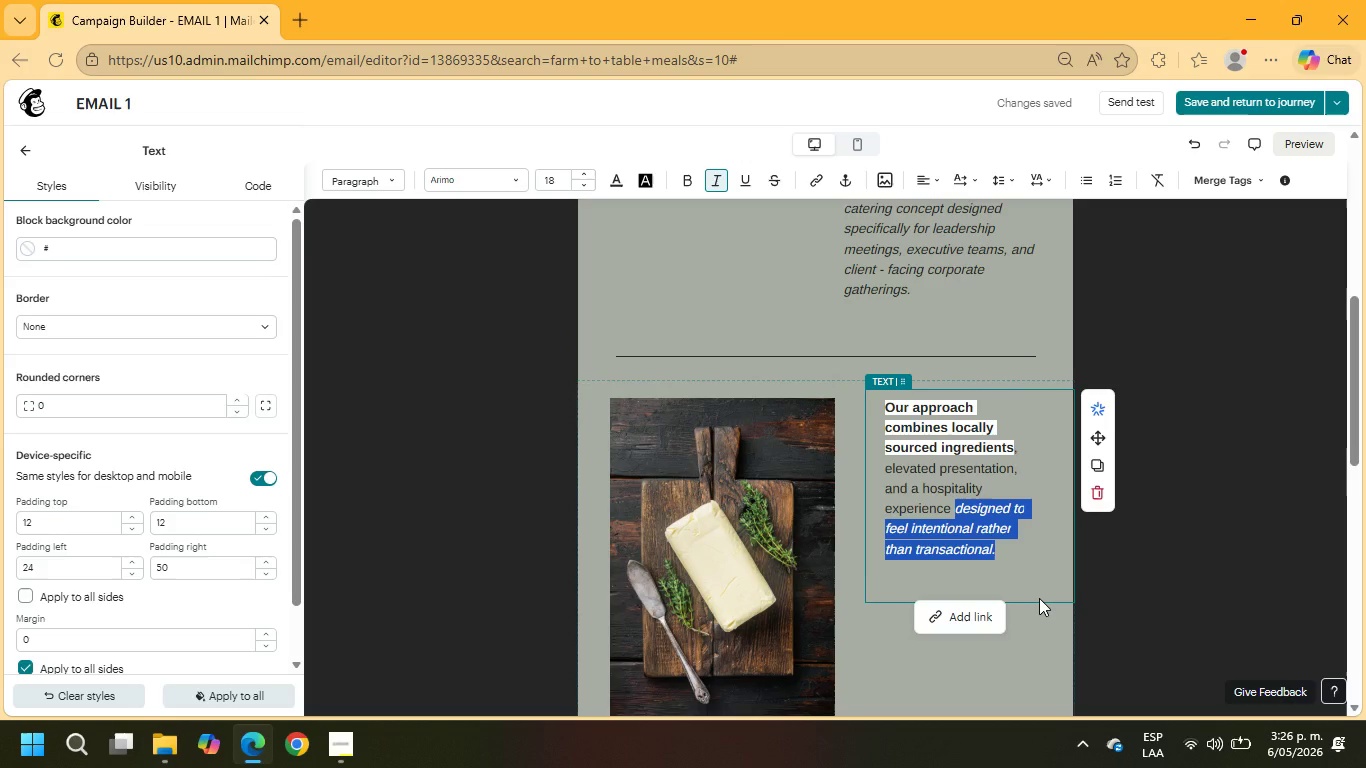 
wait(10.08)
 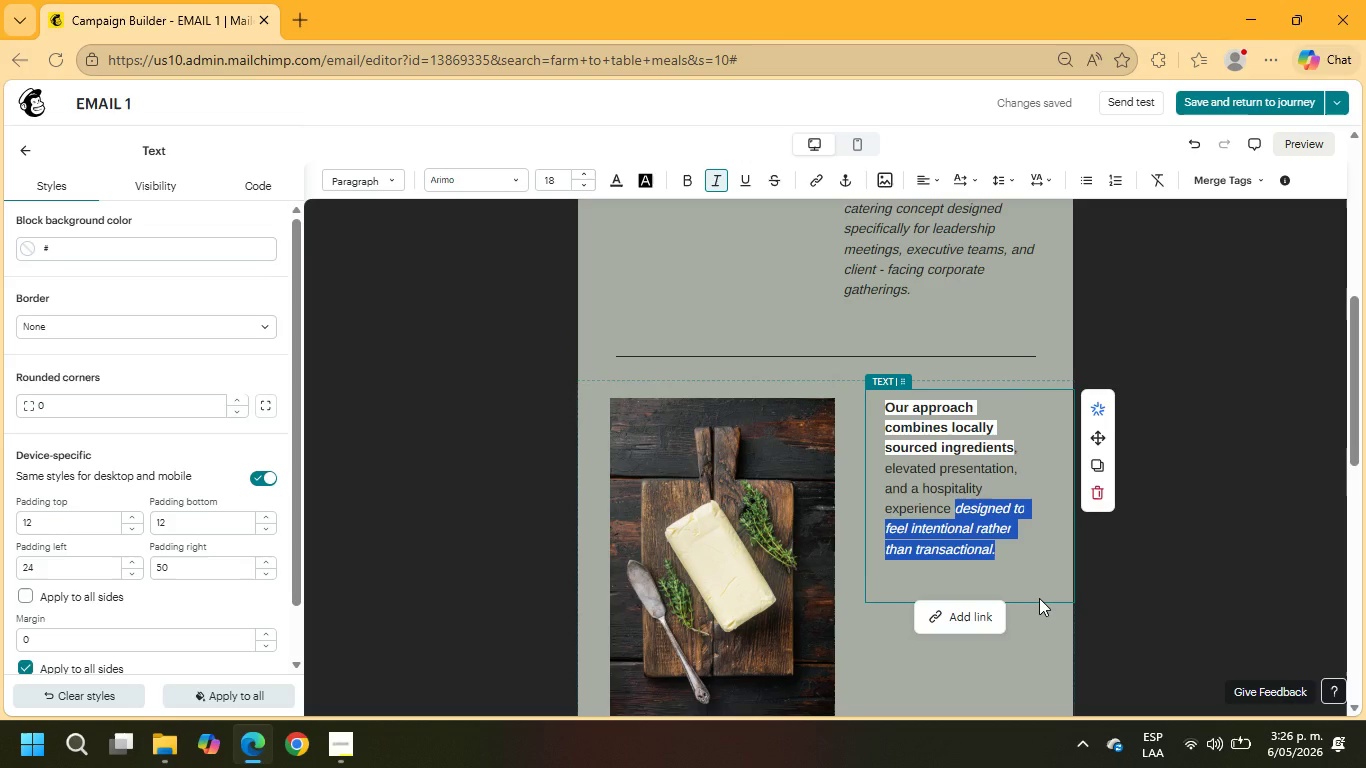 
left_click([1032, 567])
 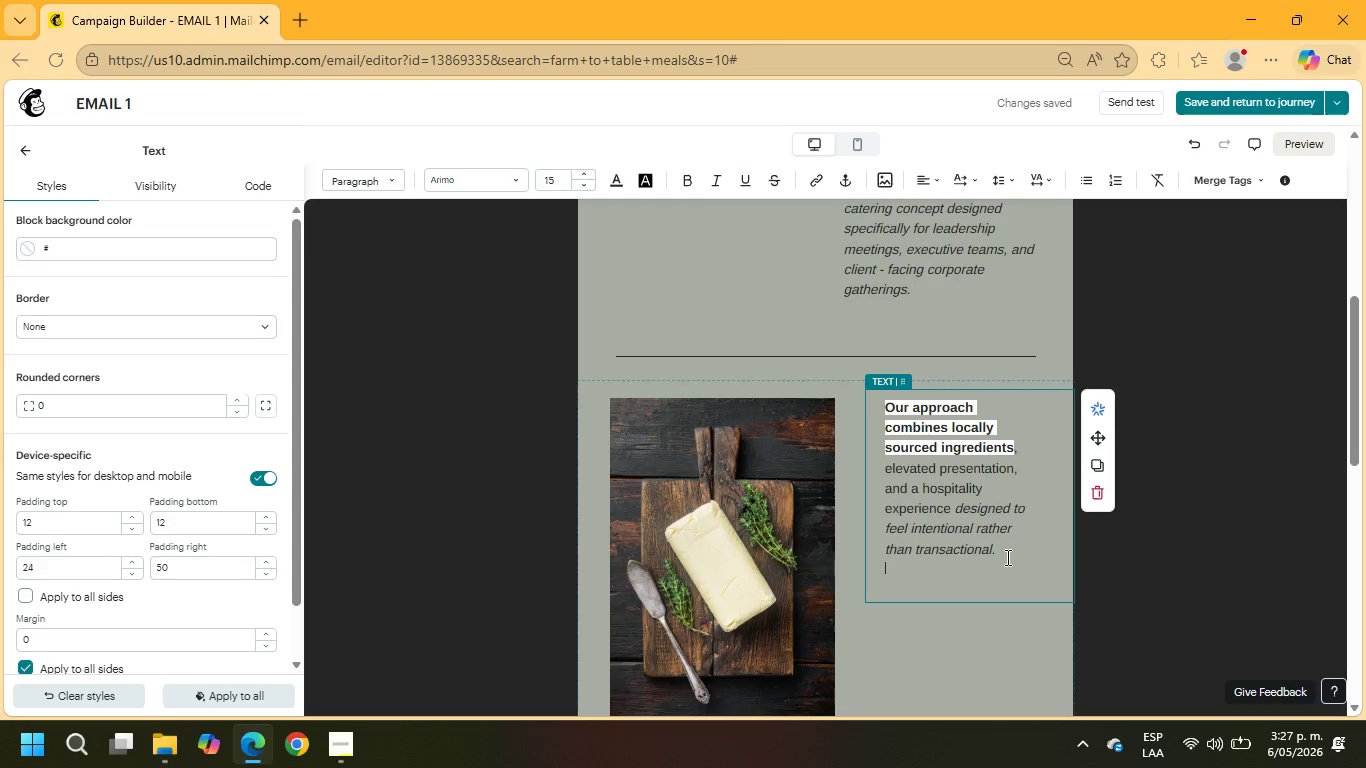 
key(Enter)
 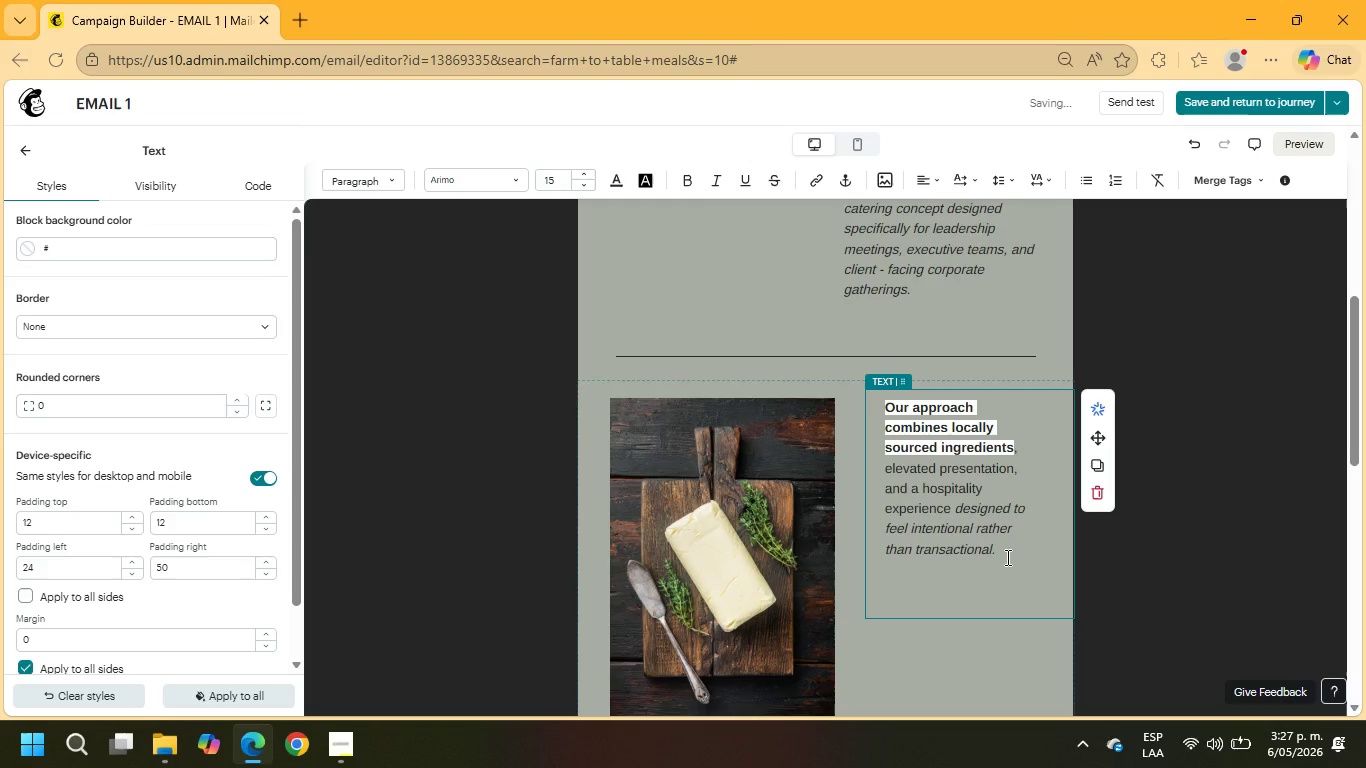 
type(Given +\)
 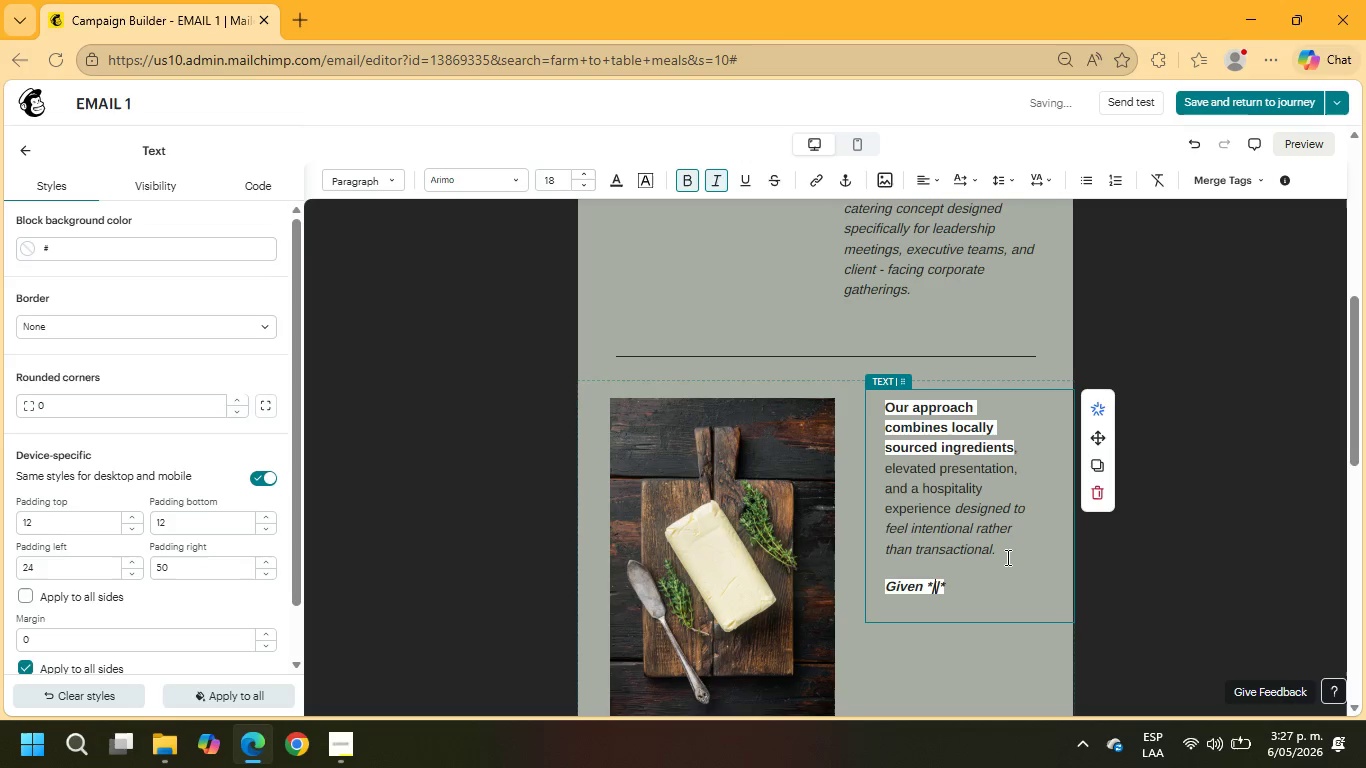 
key(ArrowRight)
 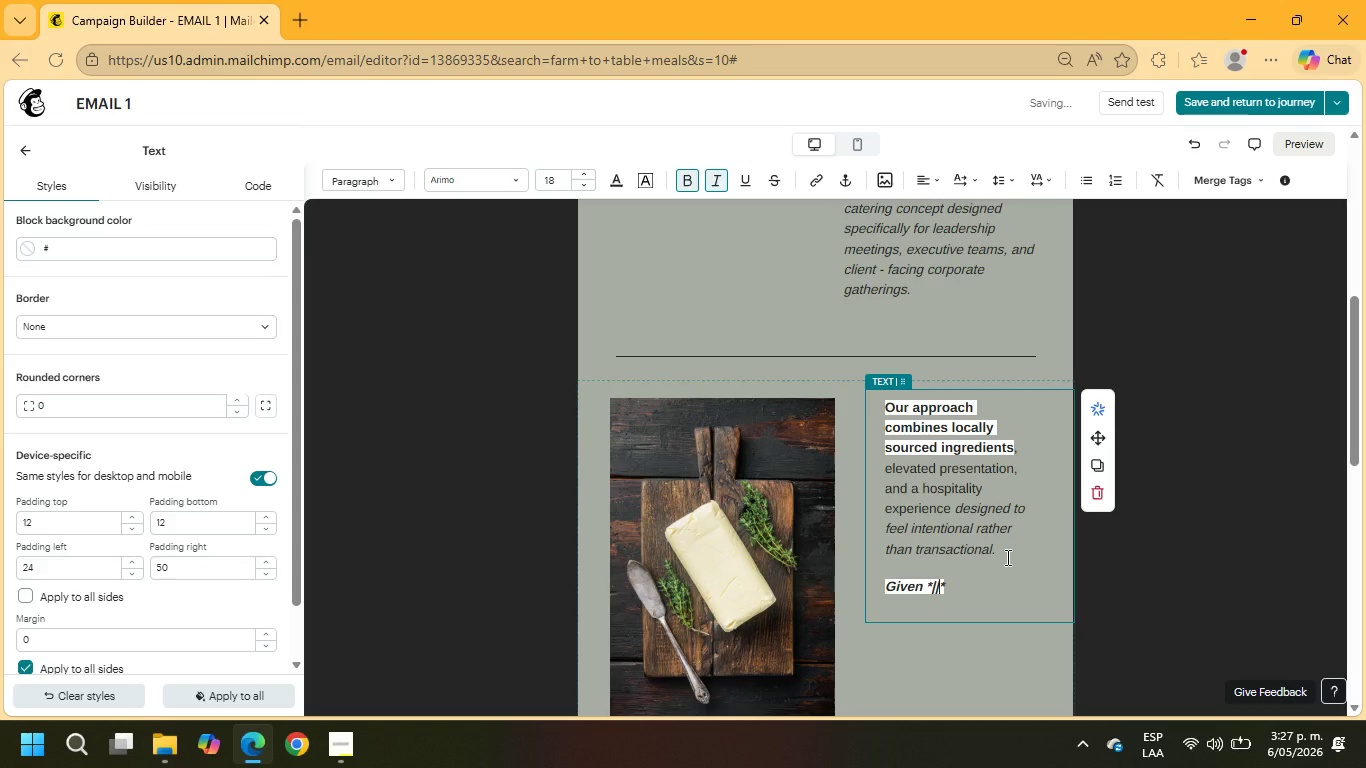 
key(Backspace)
 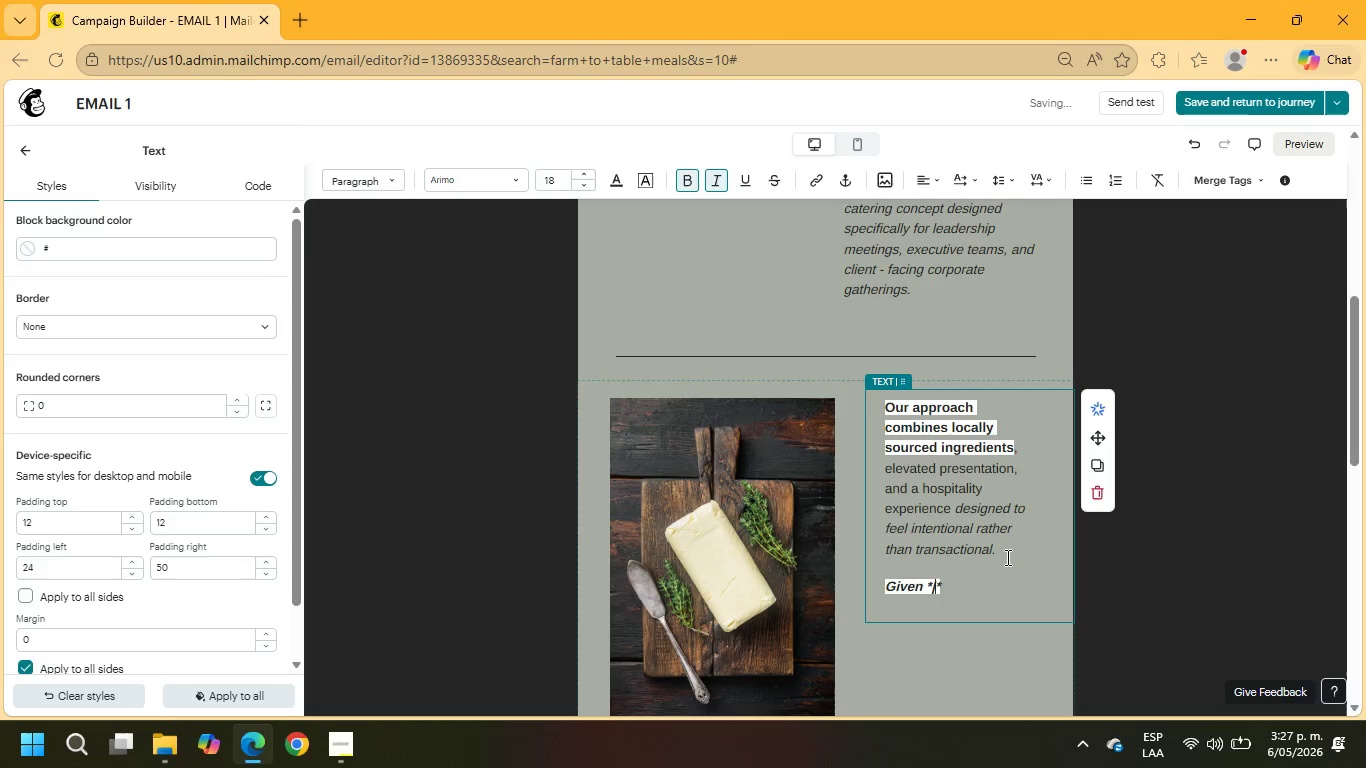 
key(Backspace)
 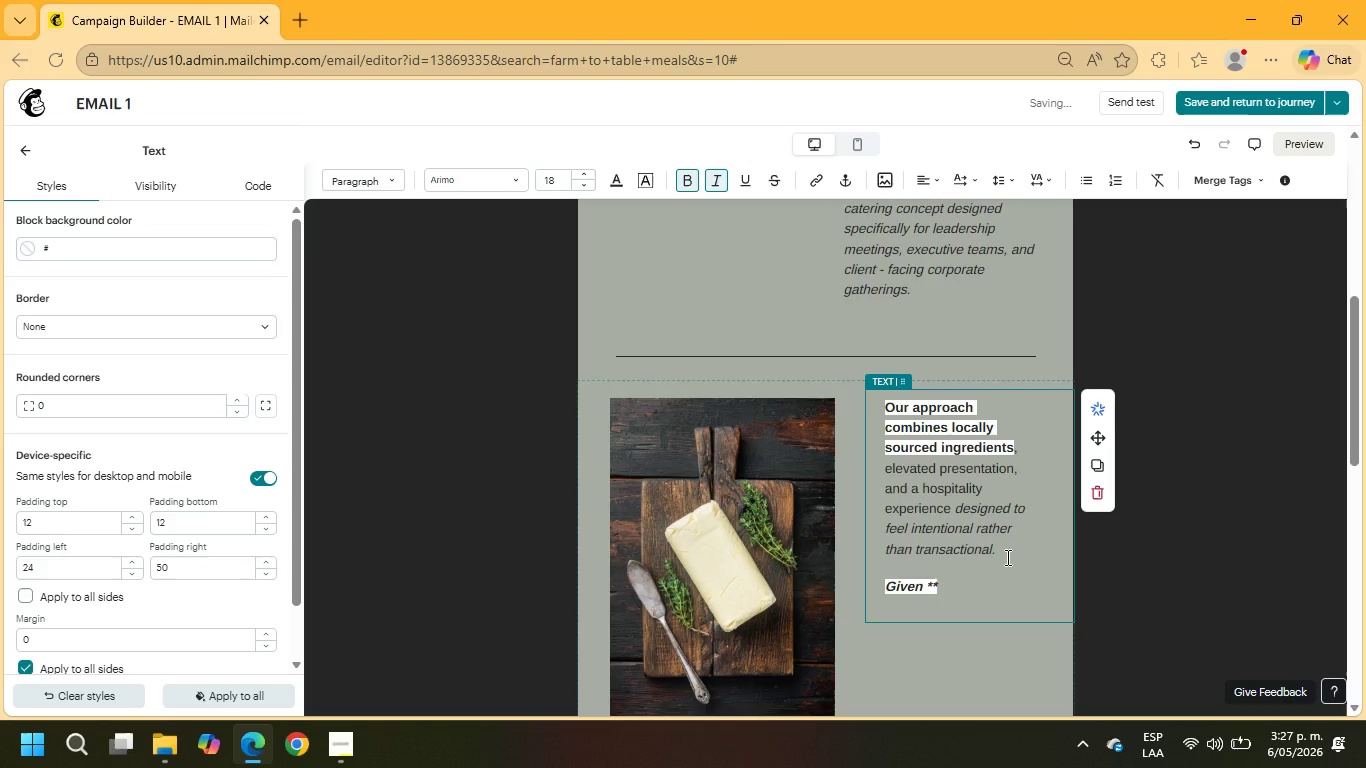 
key(Delete)
 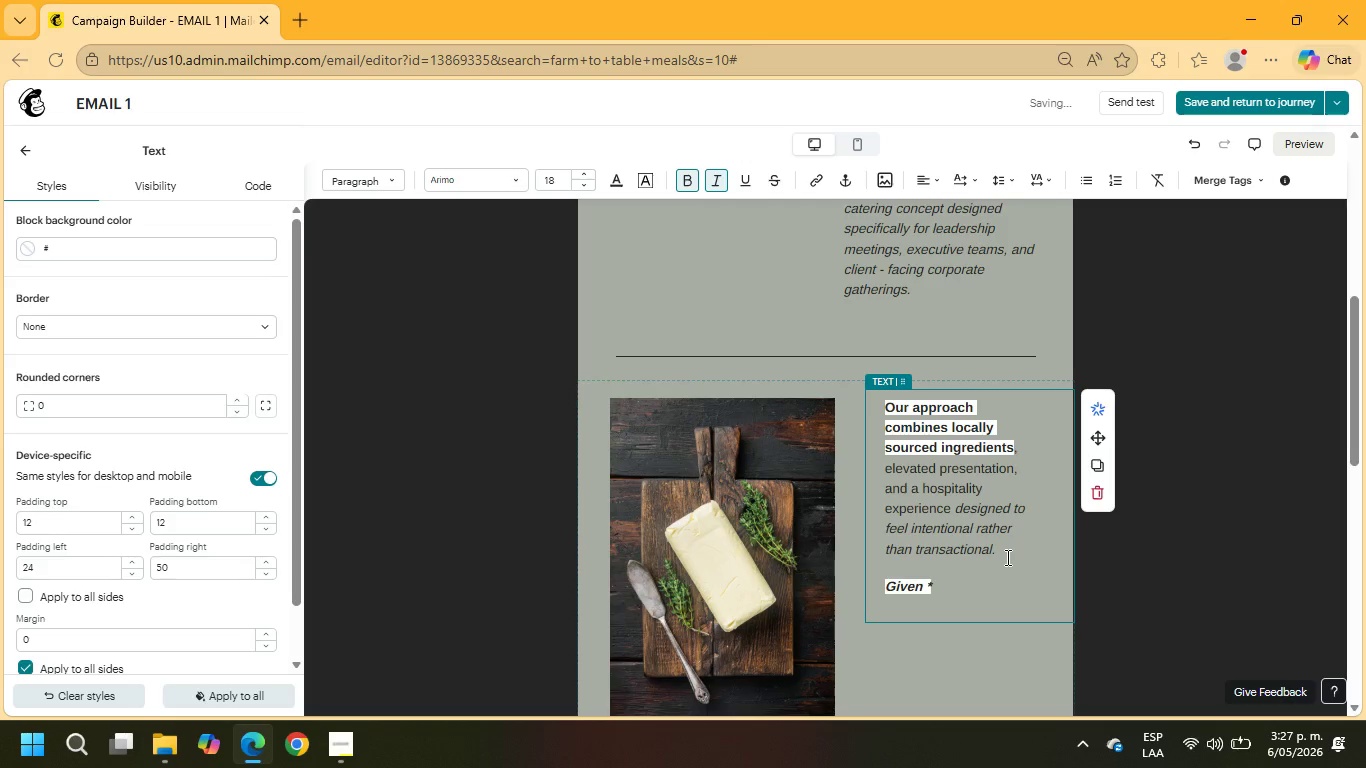 
key(Delete)
 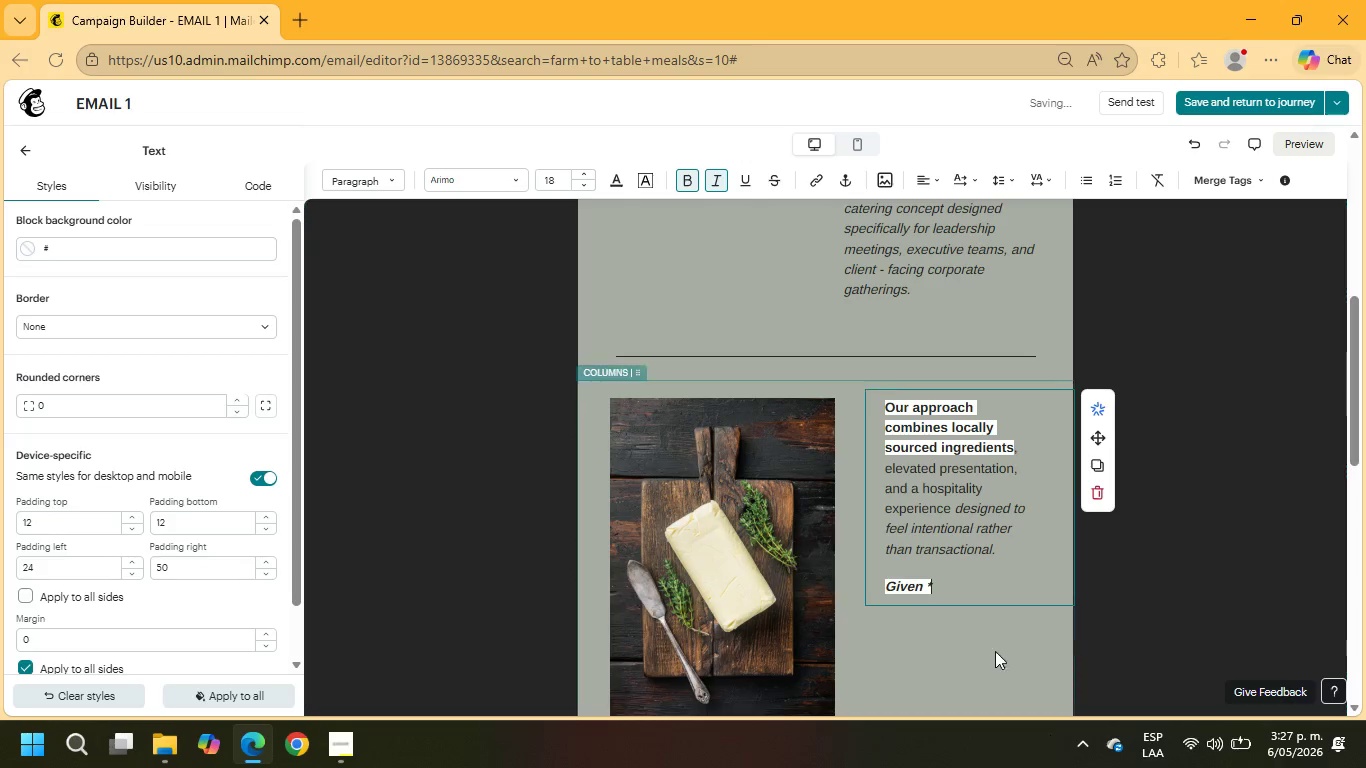 
left_click([944, 585])
 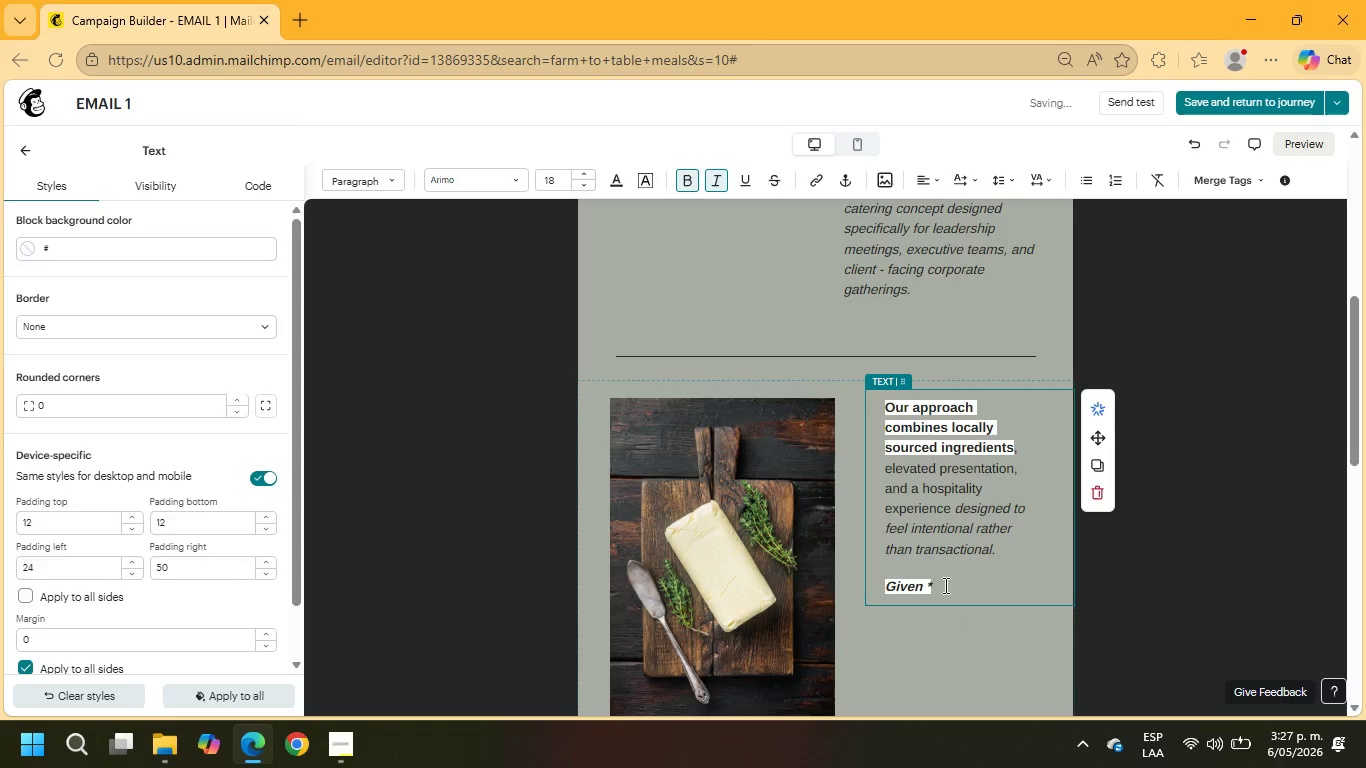 
key(Backspace)
 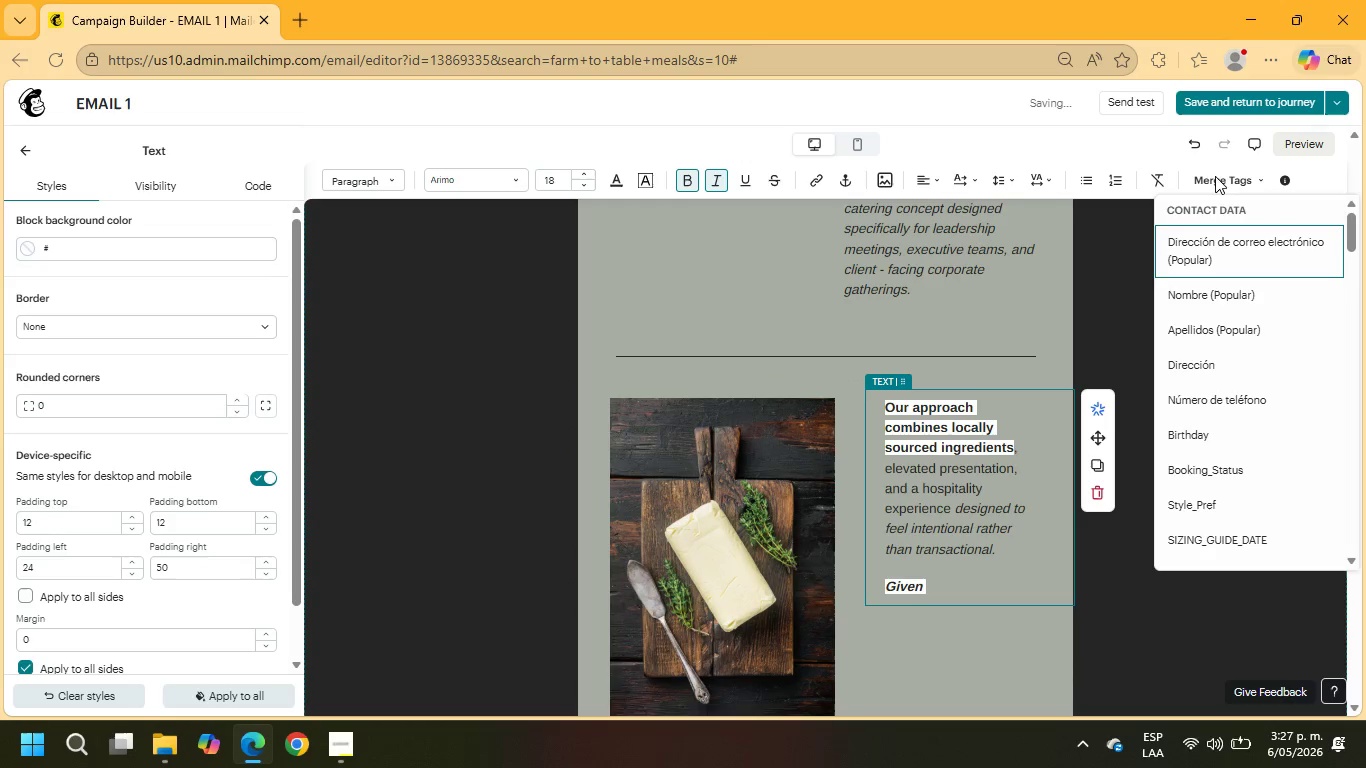 
scroll: coordinate [1214, 372], scroll_direction: down, amount: 15.0
 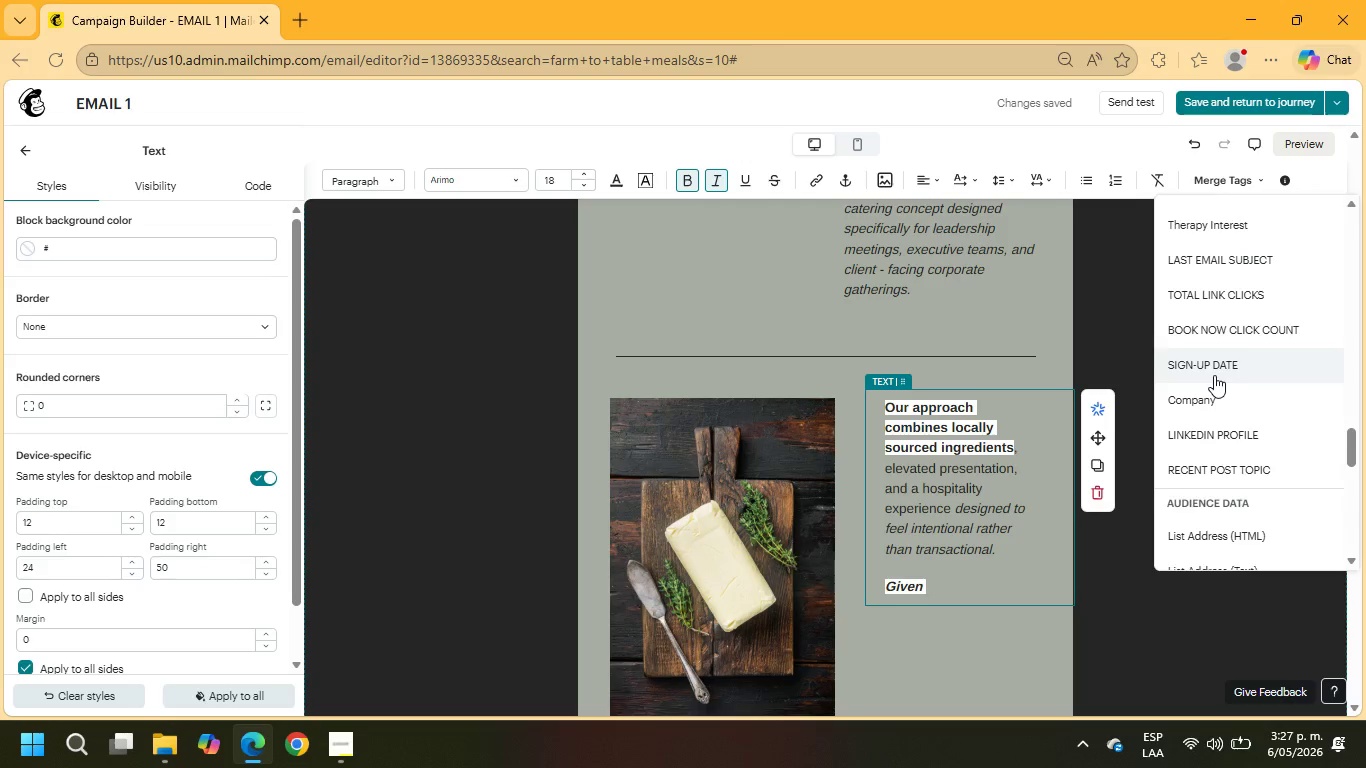 
left_click([1214, 388])
 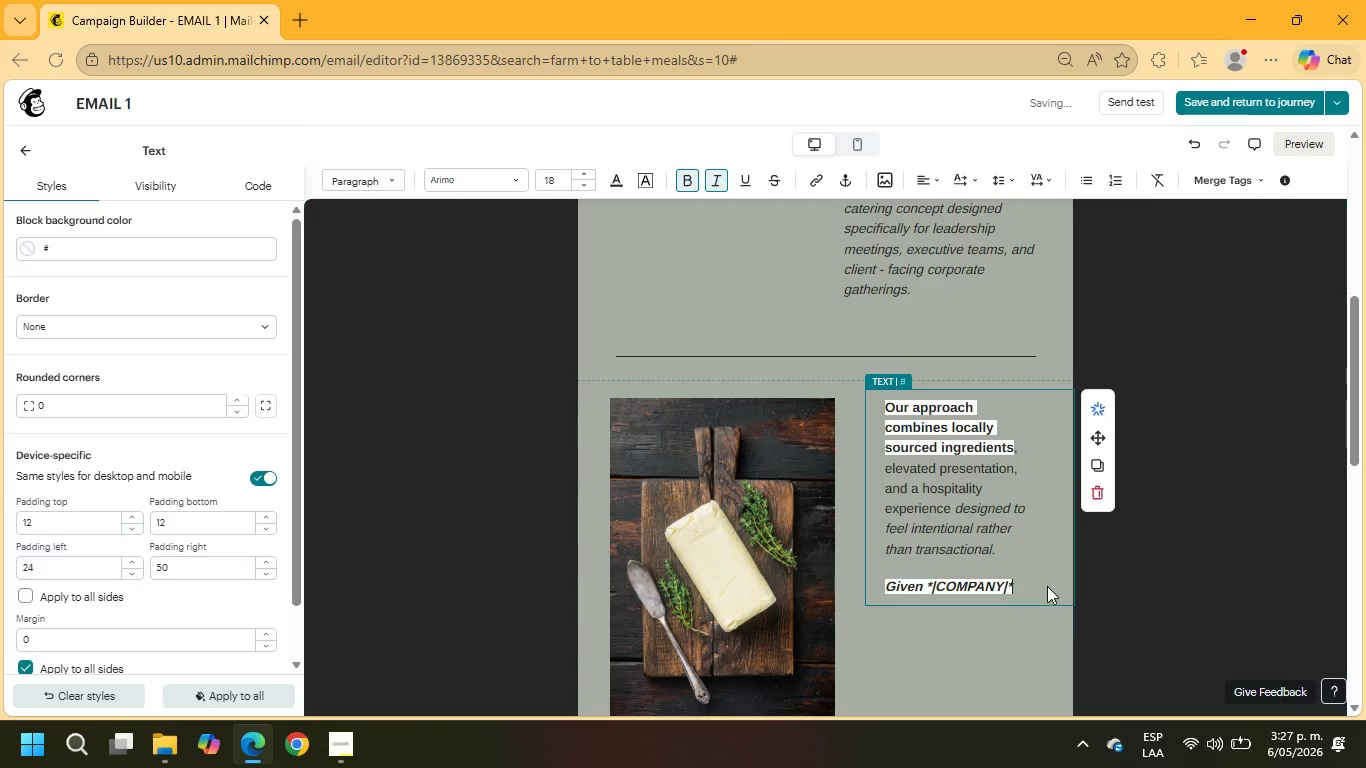 
left_click([1017, 587])
 